 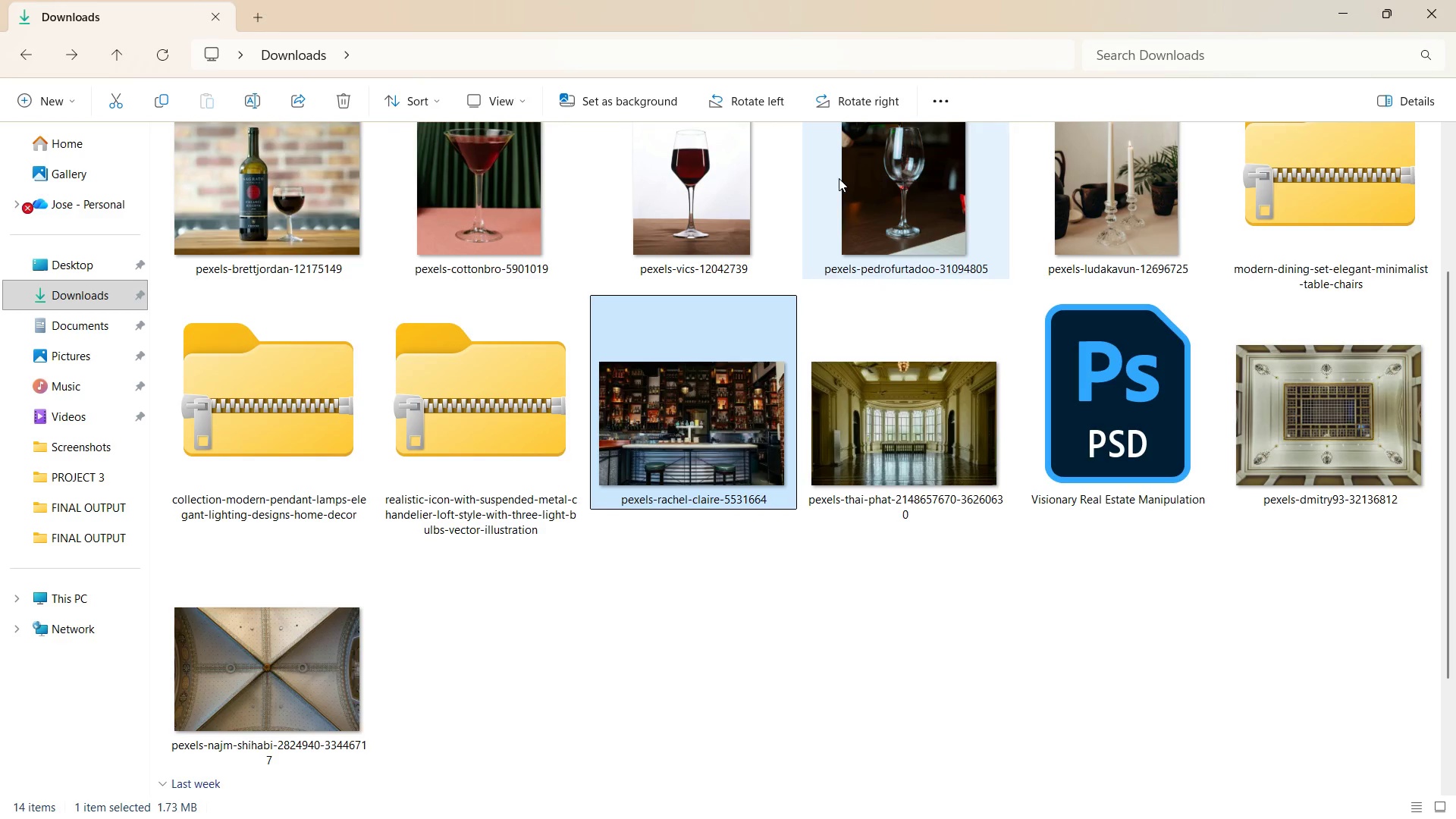 
key(Alt+Tab)
 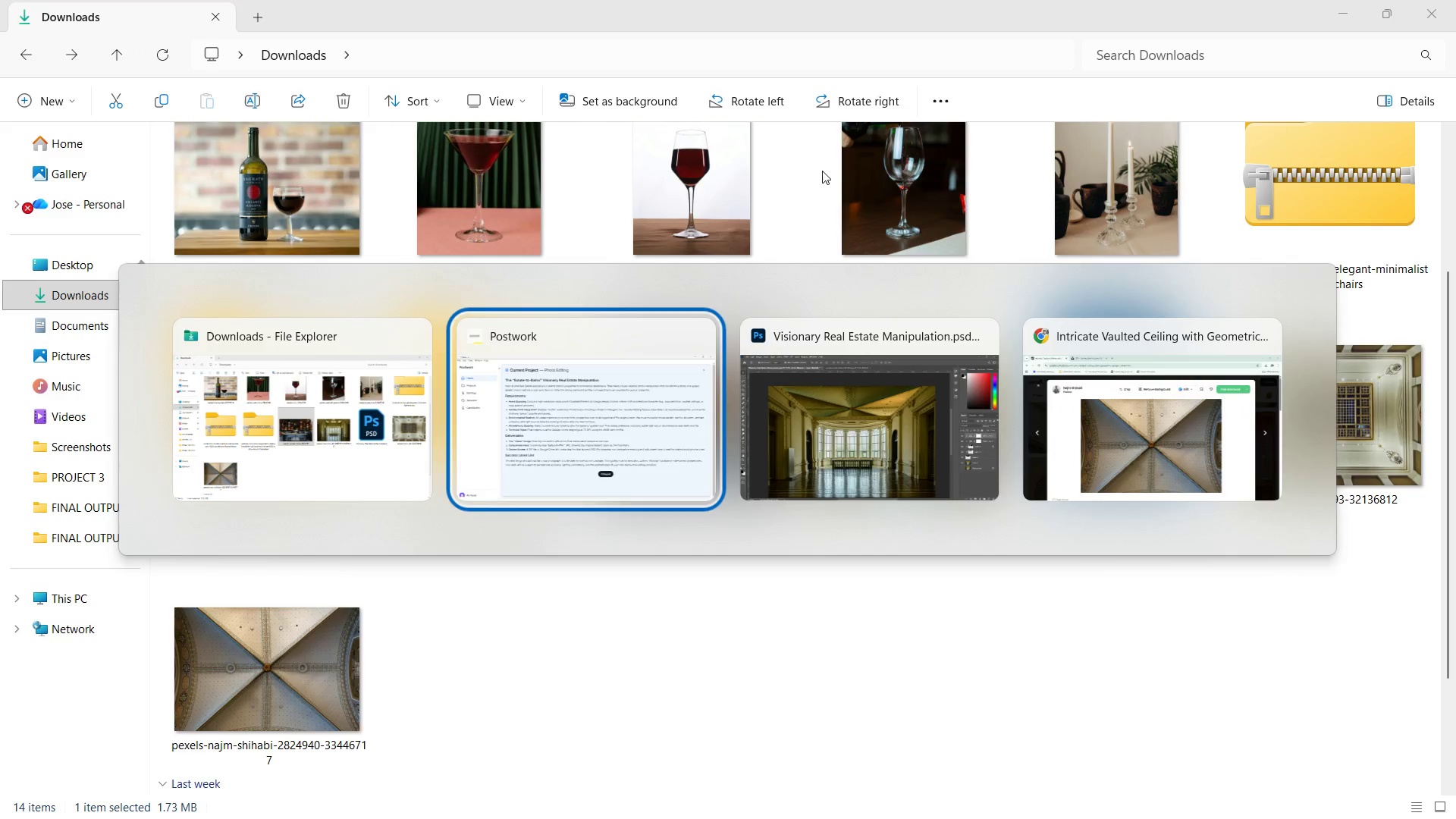 
key(Alt+Tab)
 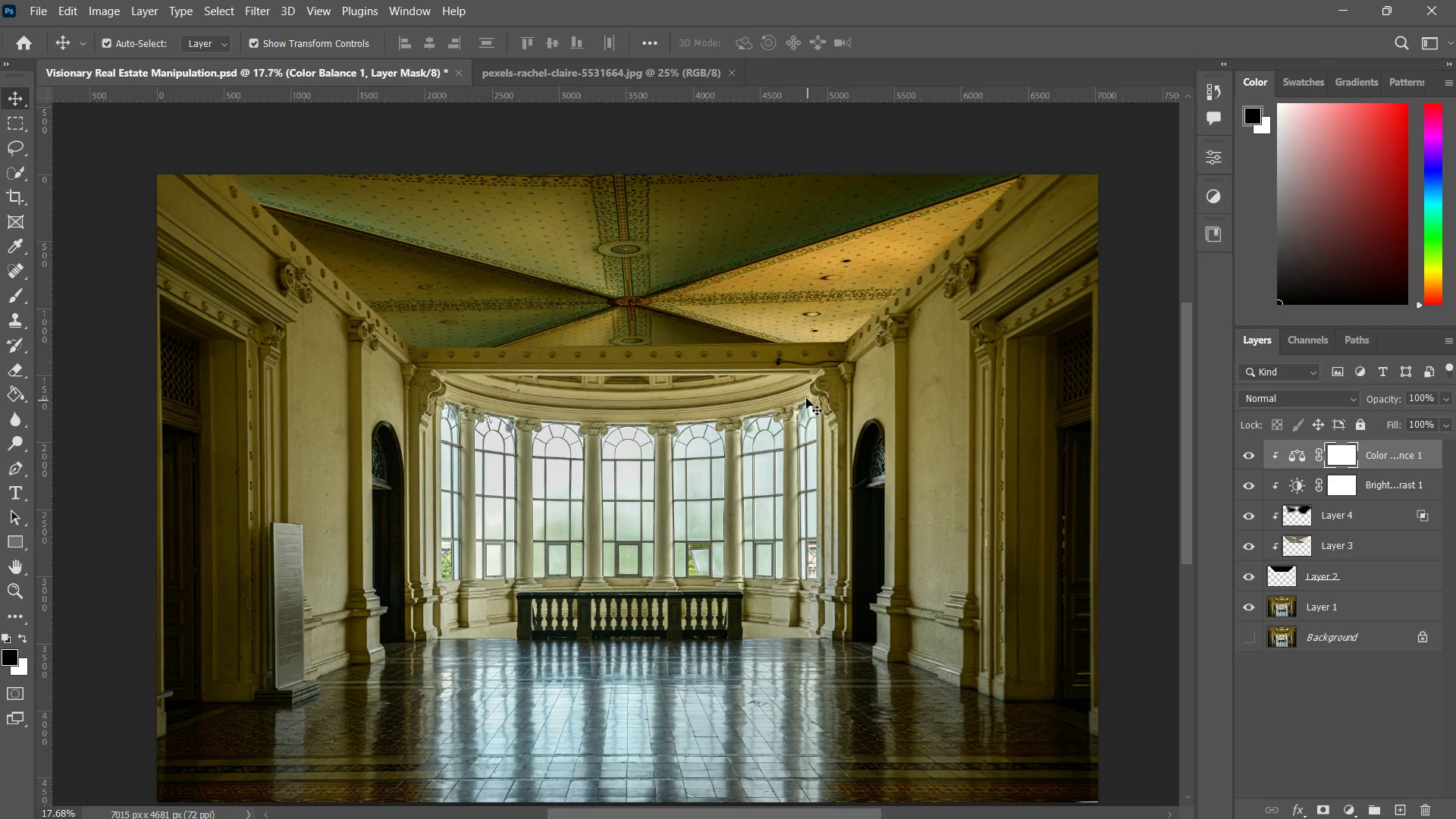 
key(Z)
 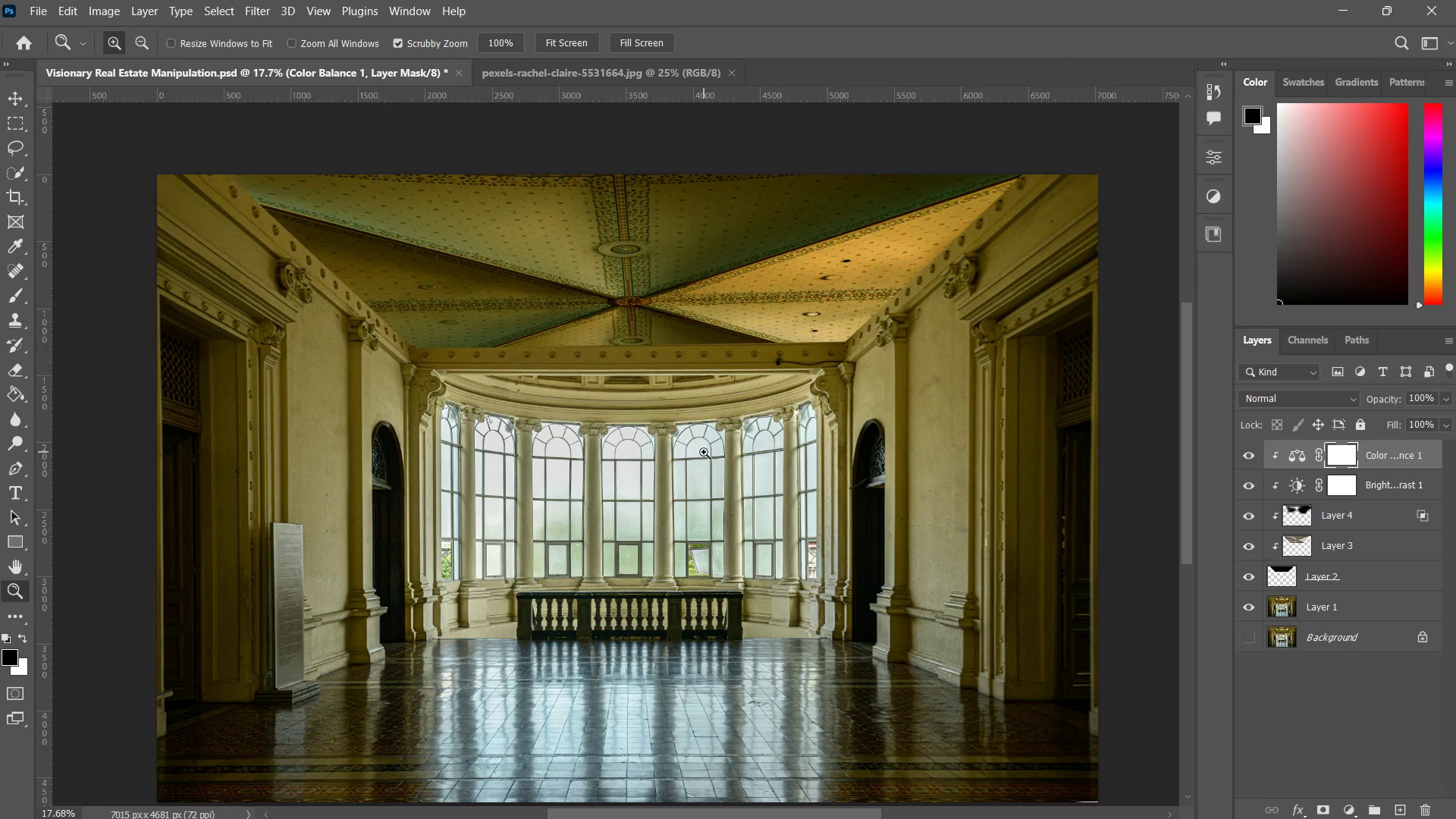 
left_click_drag(start_coordinate=[703, 450], to_coordinate=[706, 438])
 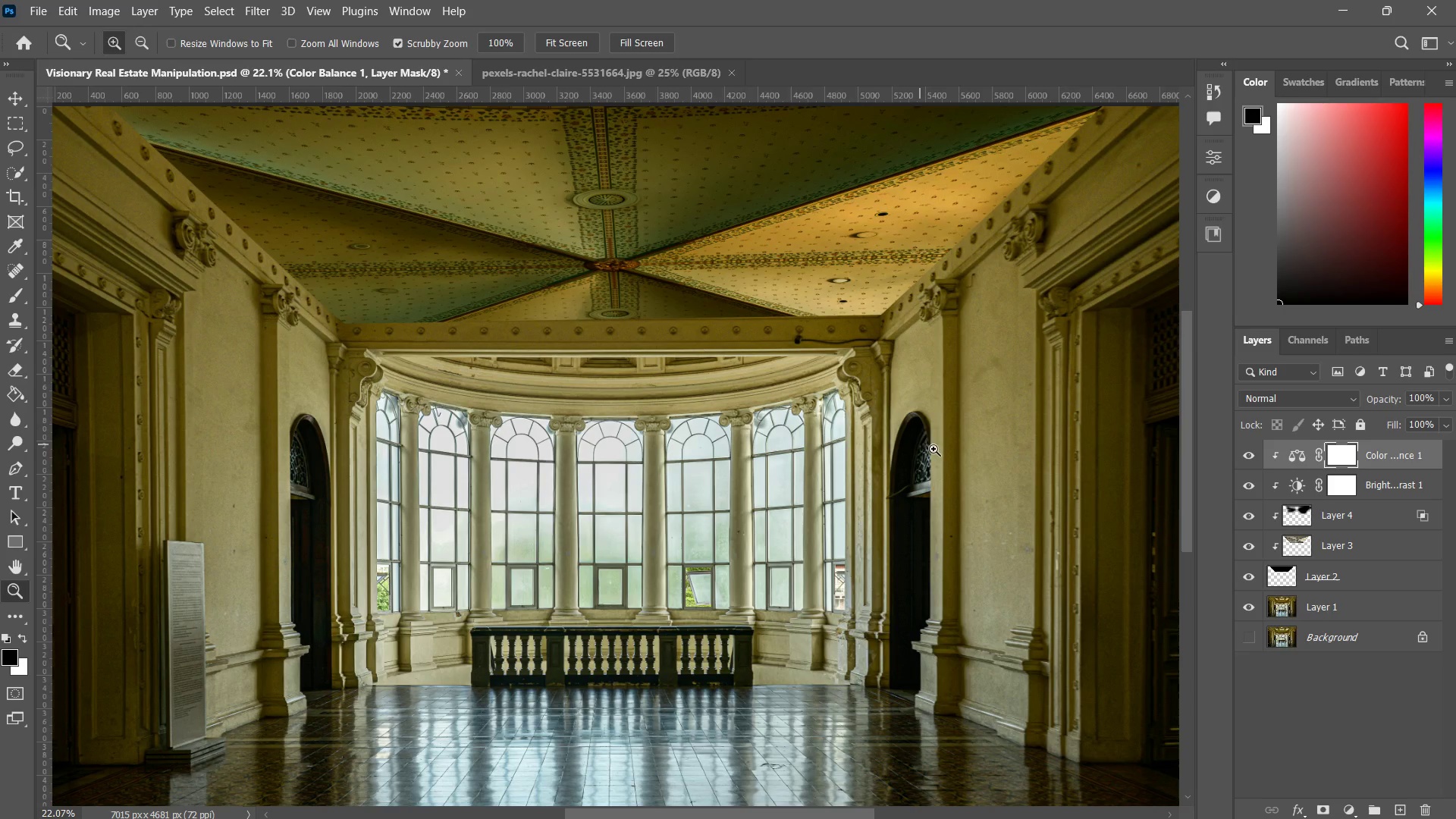 
left_click([1375, 512])
 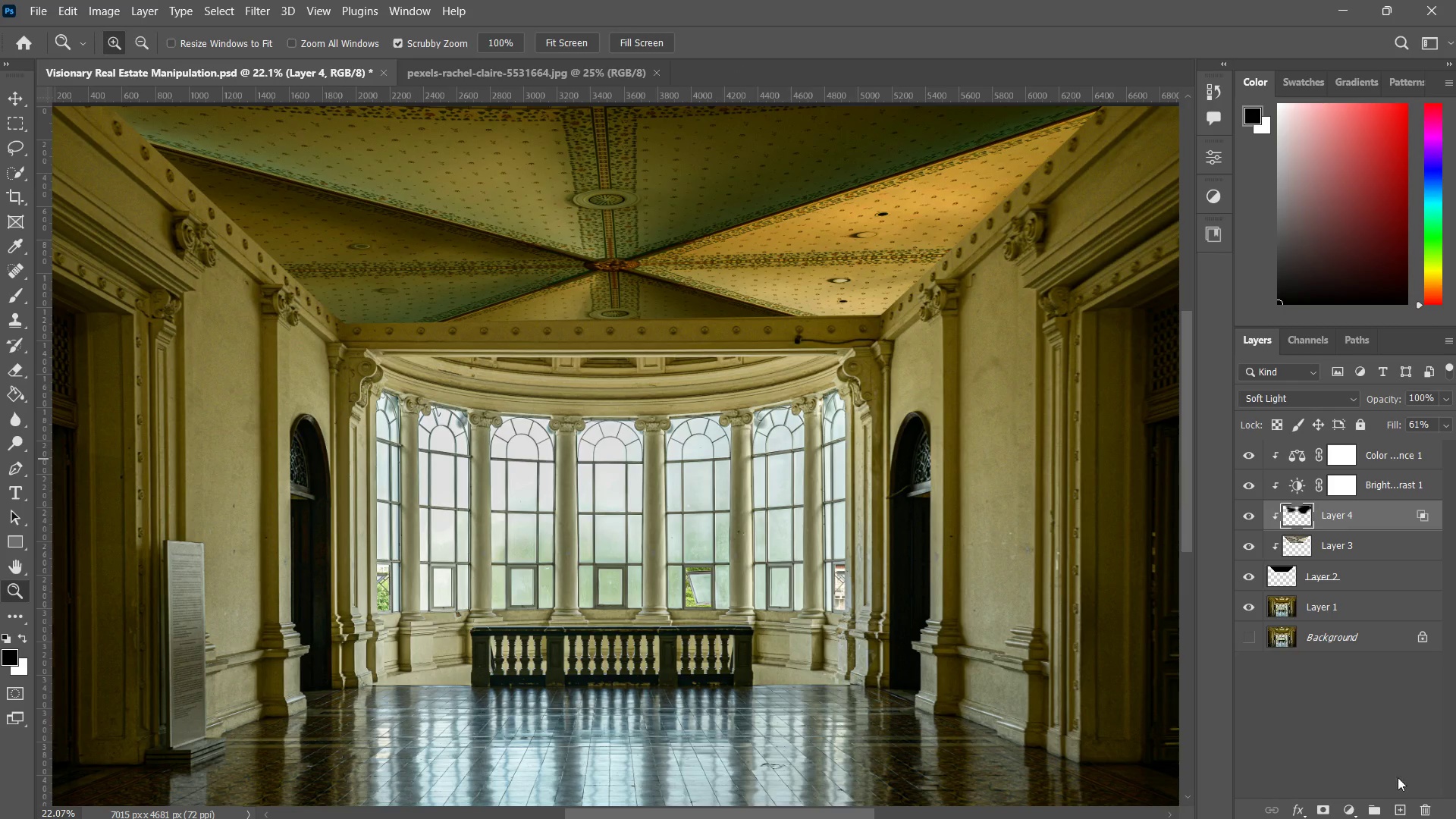 
left_click([1407, 811])
 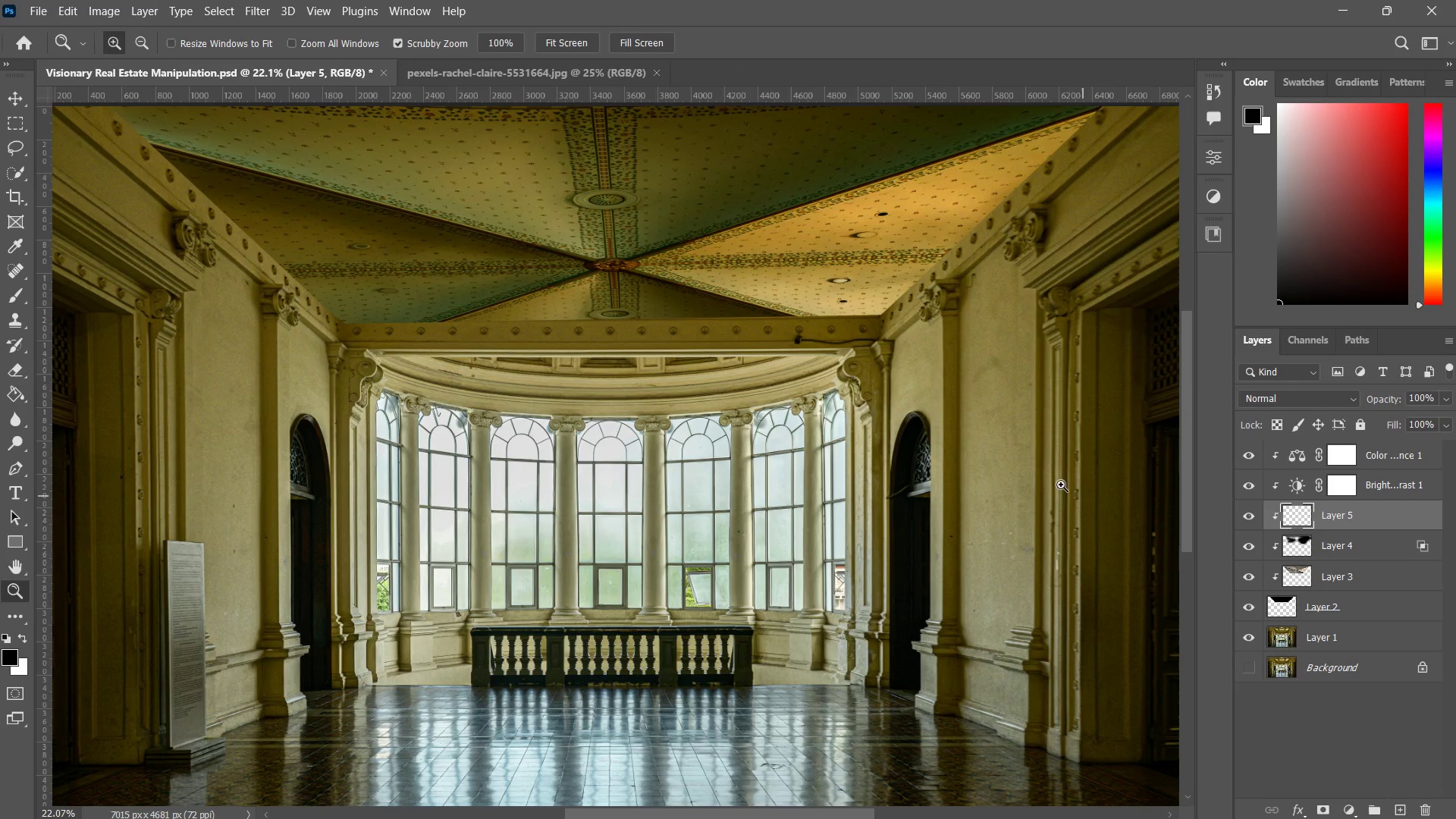 
key(B)
 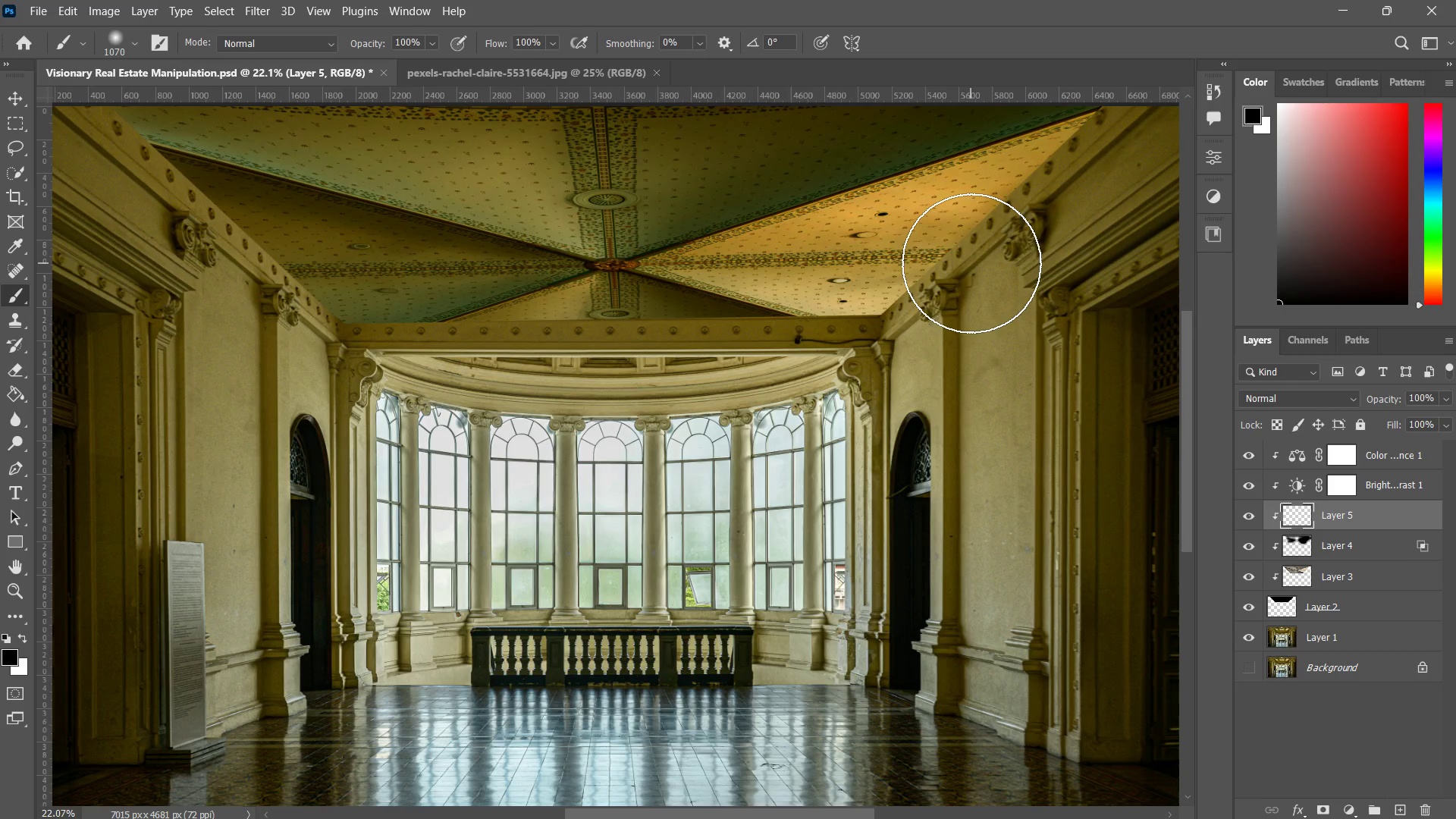 
left_click_drag(start_coordinate=[972, 263], to_coordinate=[902, 318])
 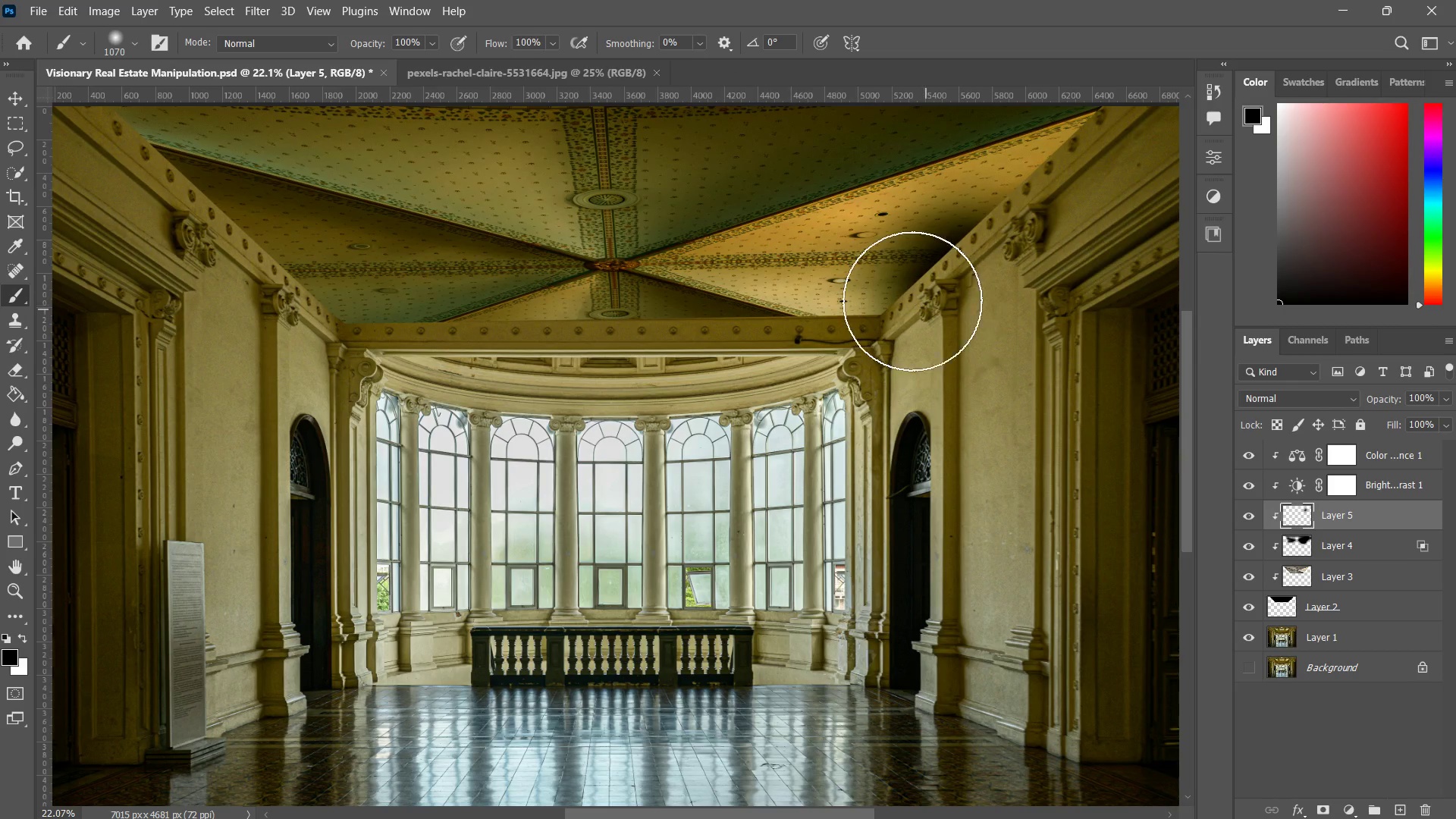 
key(Control+ControlLeft)
 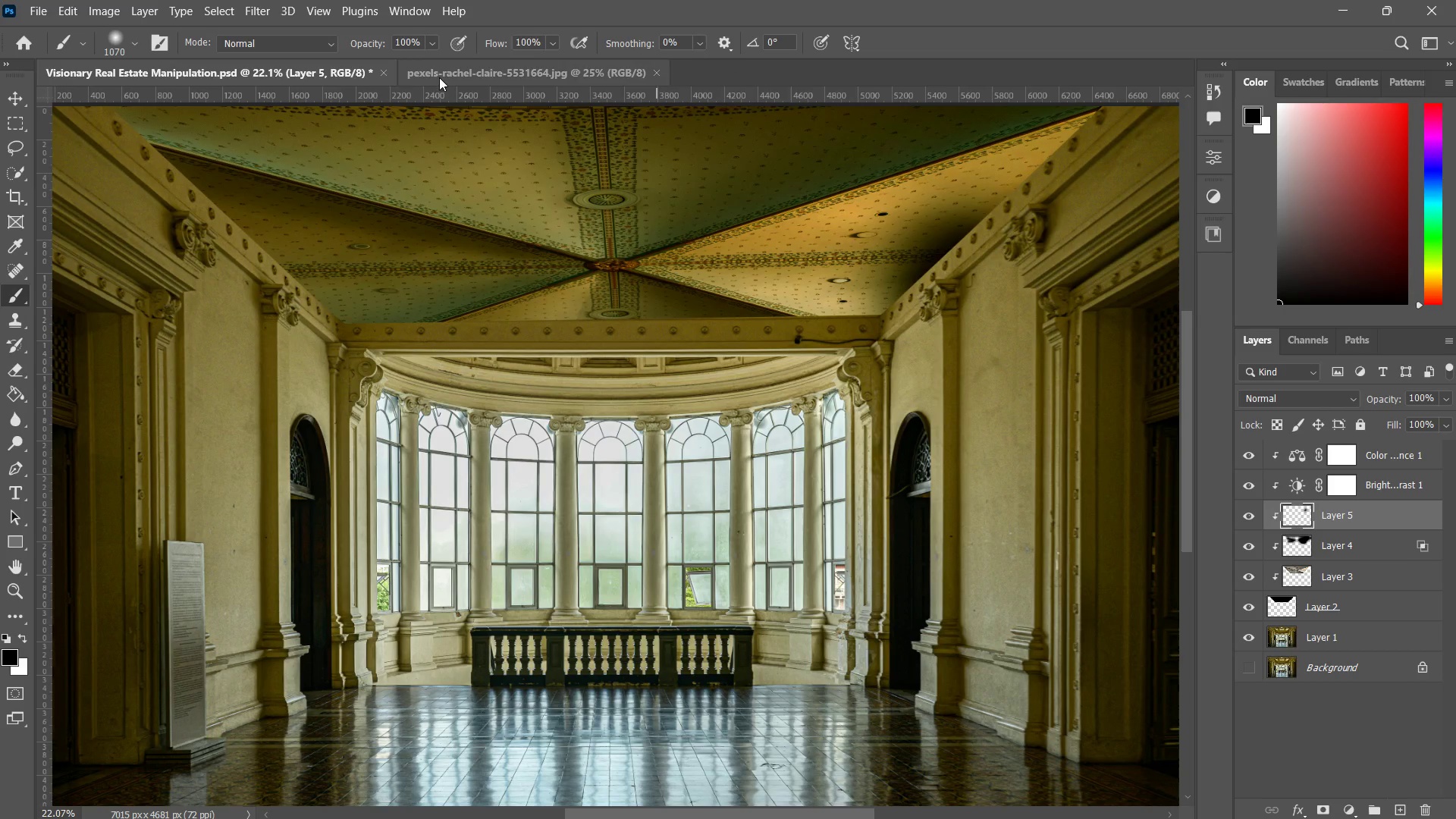 
key(Control+Z)
 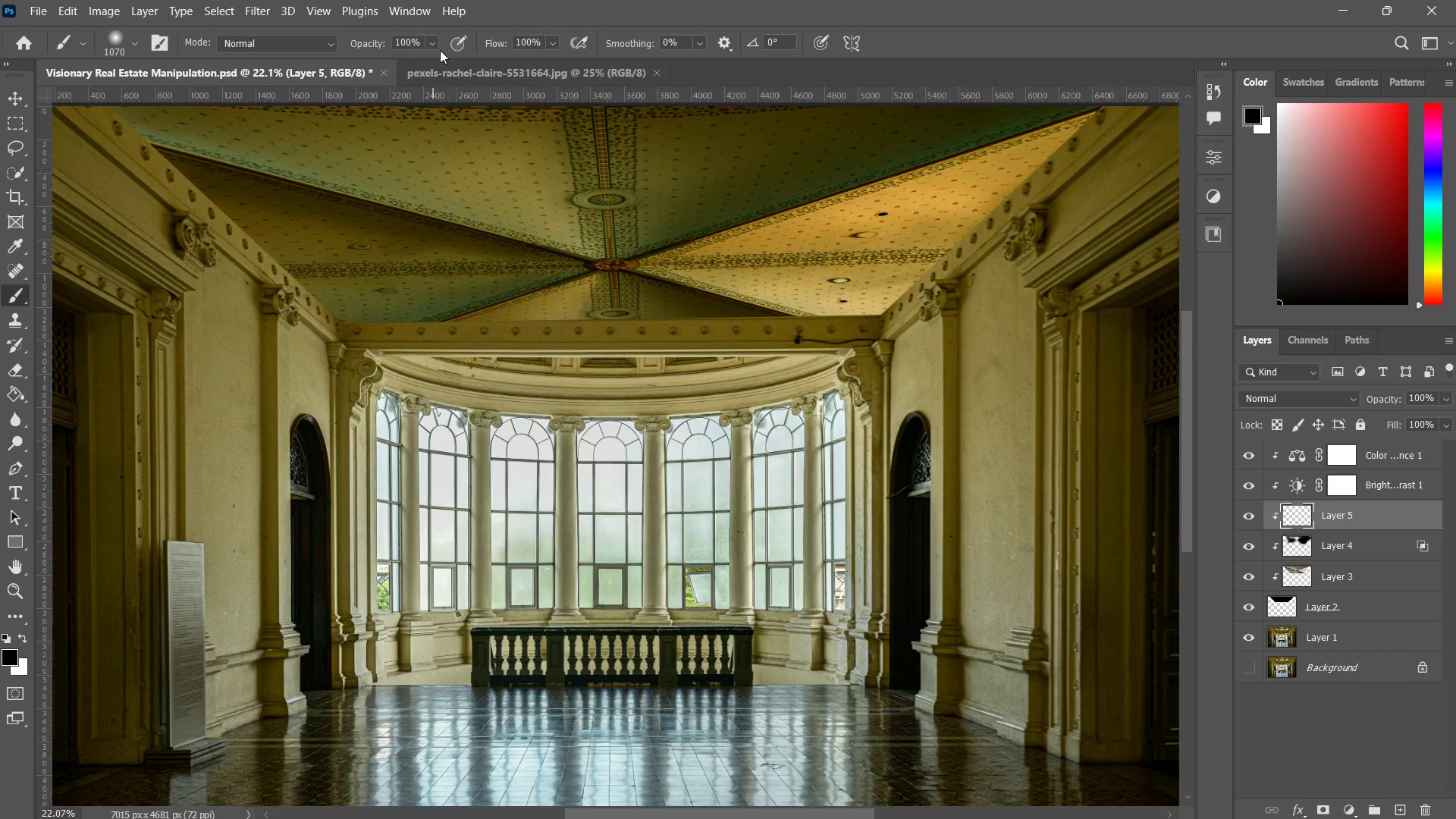 
double_click([440, 43])
 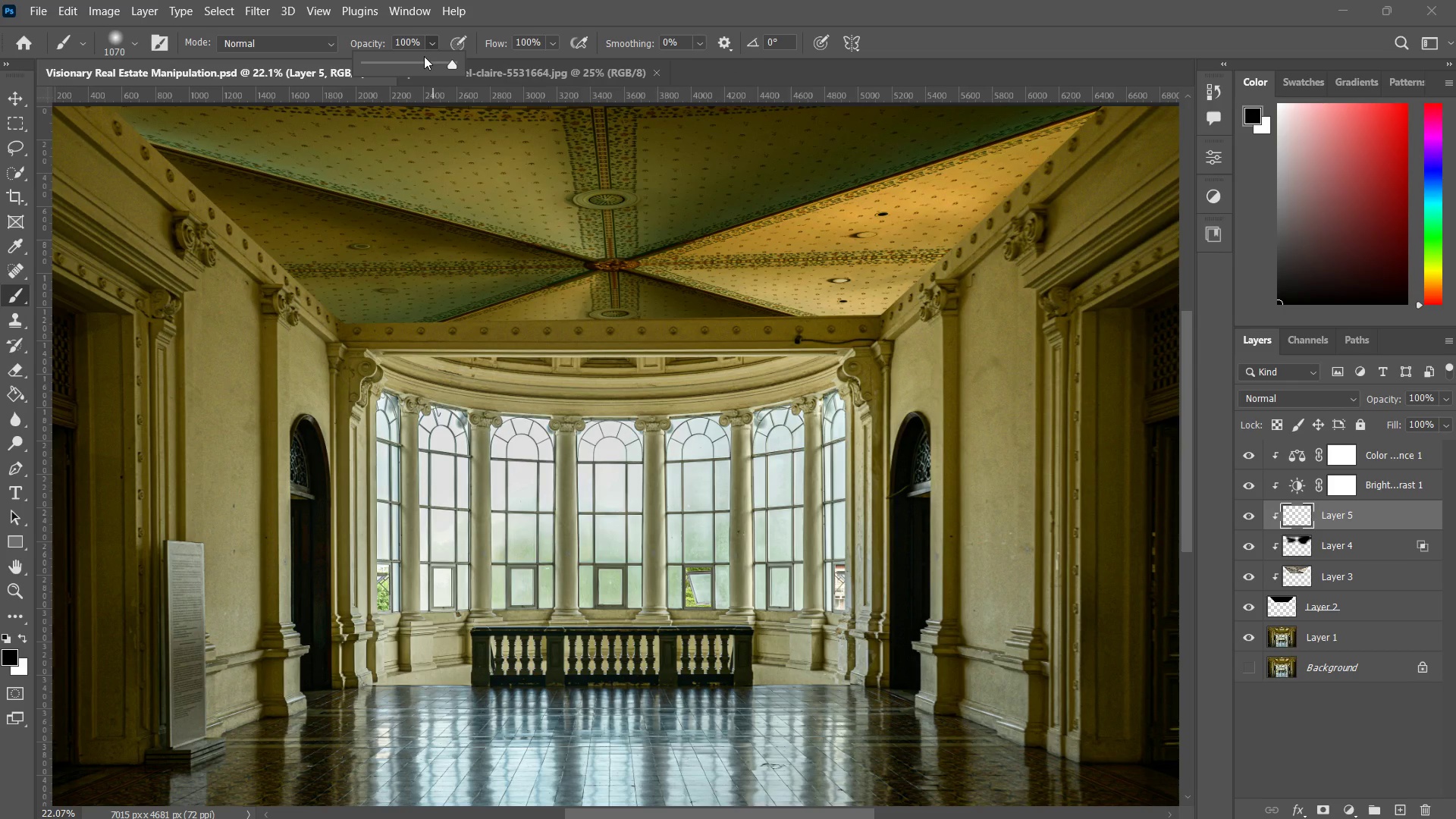 
left_click_drag(start_coordinate=[424, 56], to_coordinate=[406, 61])
 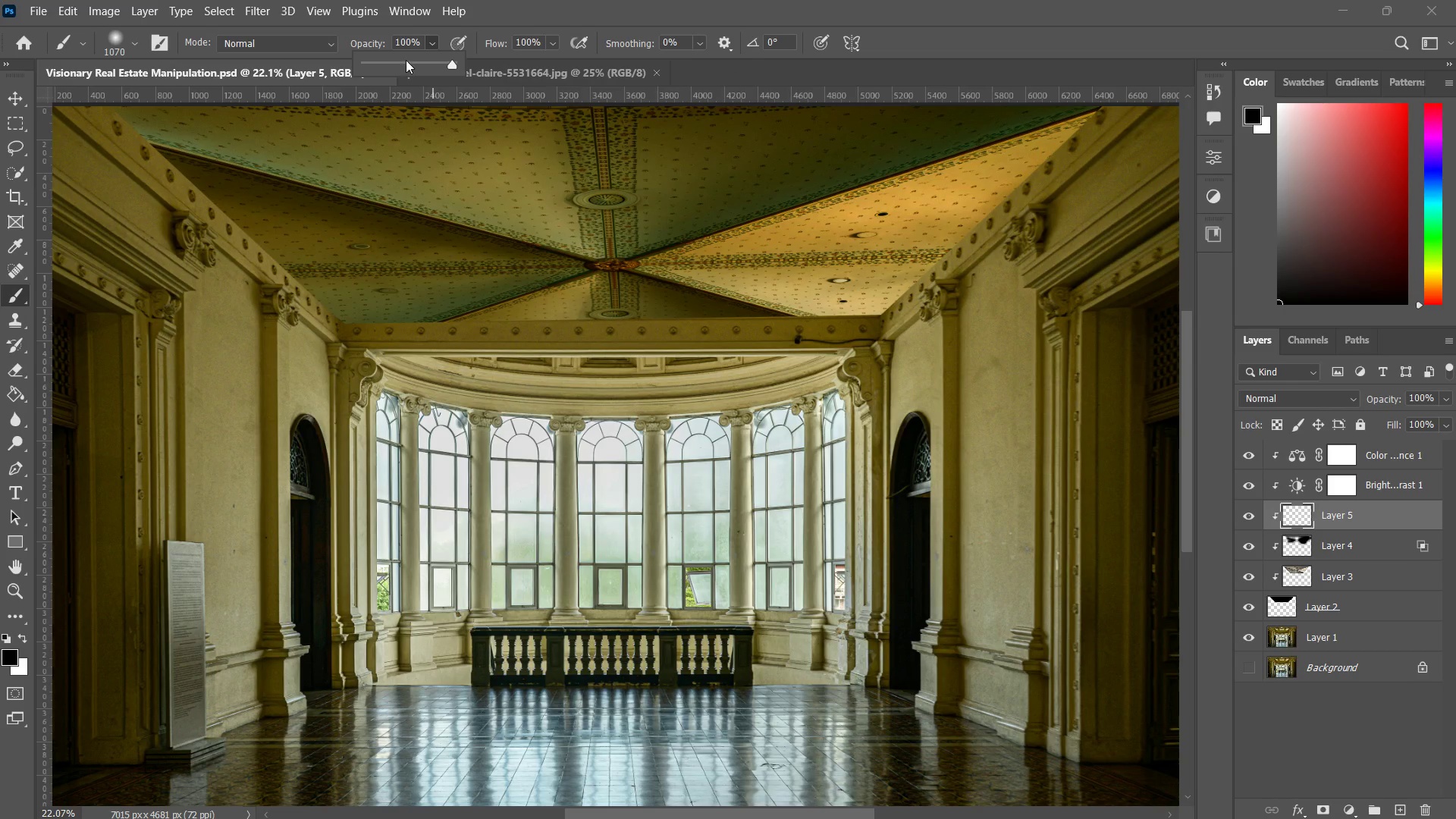 
left_click_drag(start_coordinate=[406, 60], to_coordinate=[382, 69])
 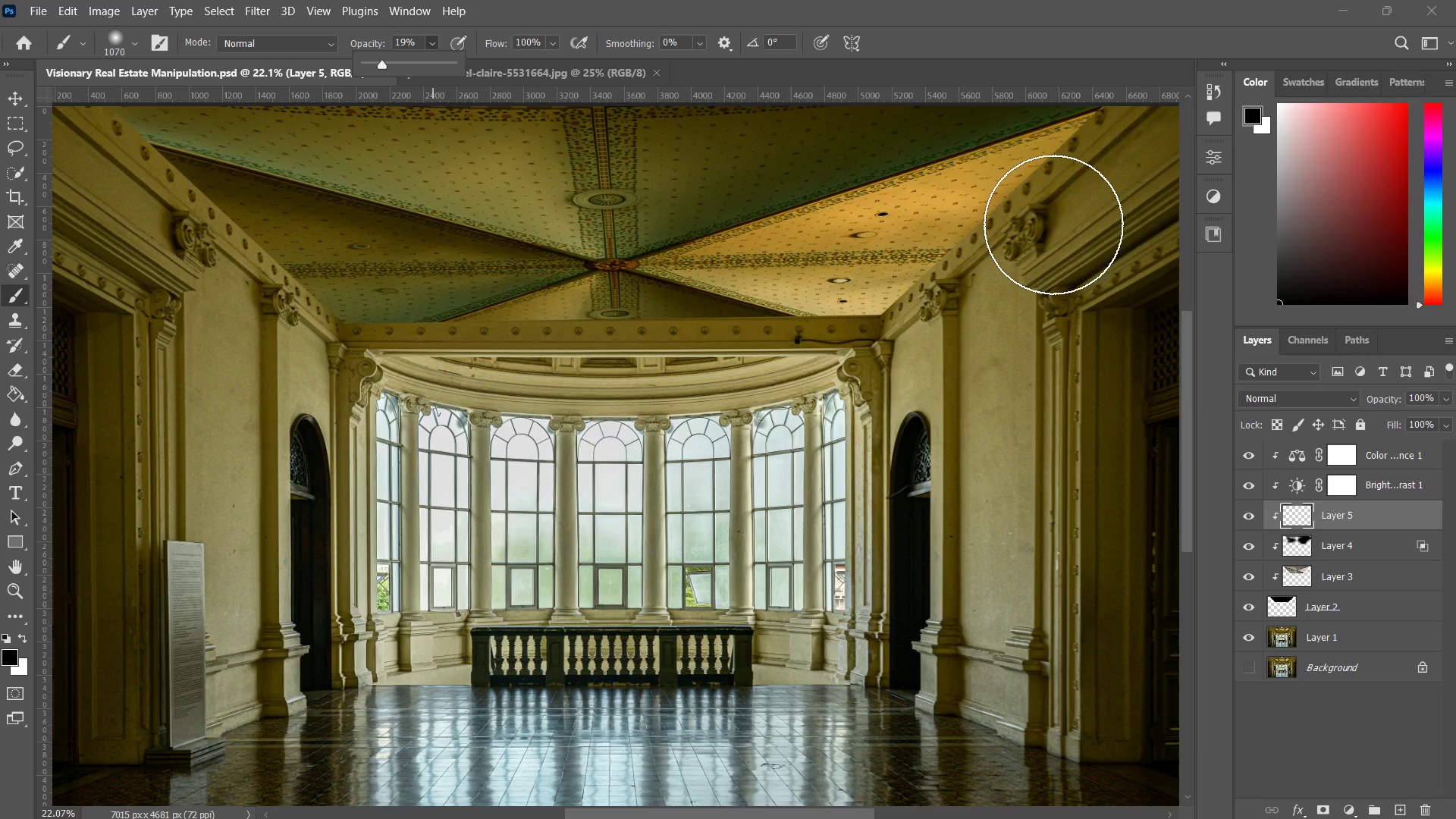 
hold_key(key=Space, duration=0.62)
 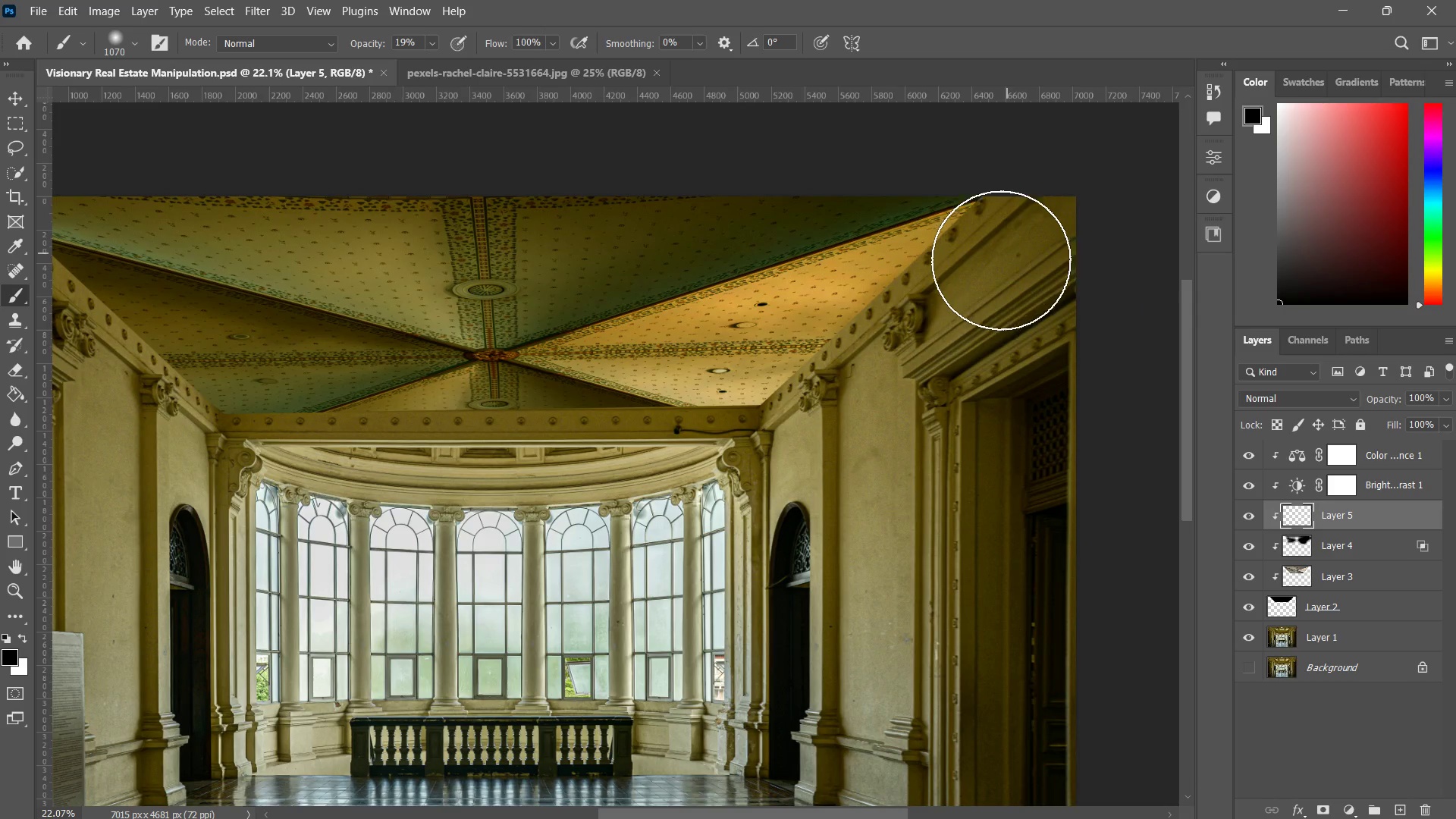 
left_click_drag(start_coordinate=[1022, 228], to_coordinate=[902, 318])
 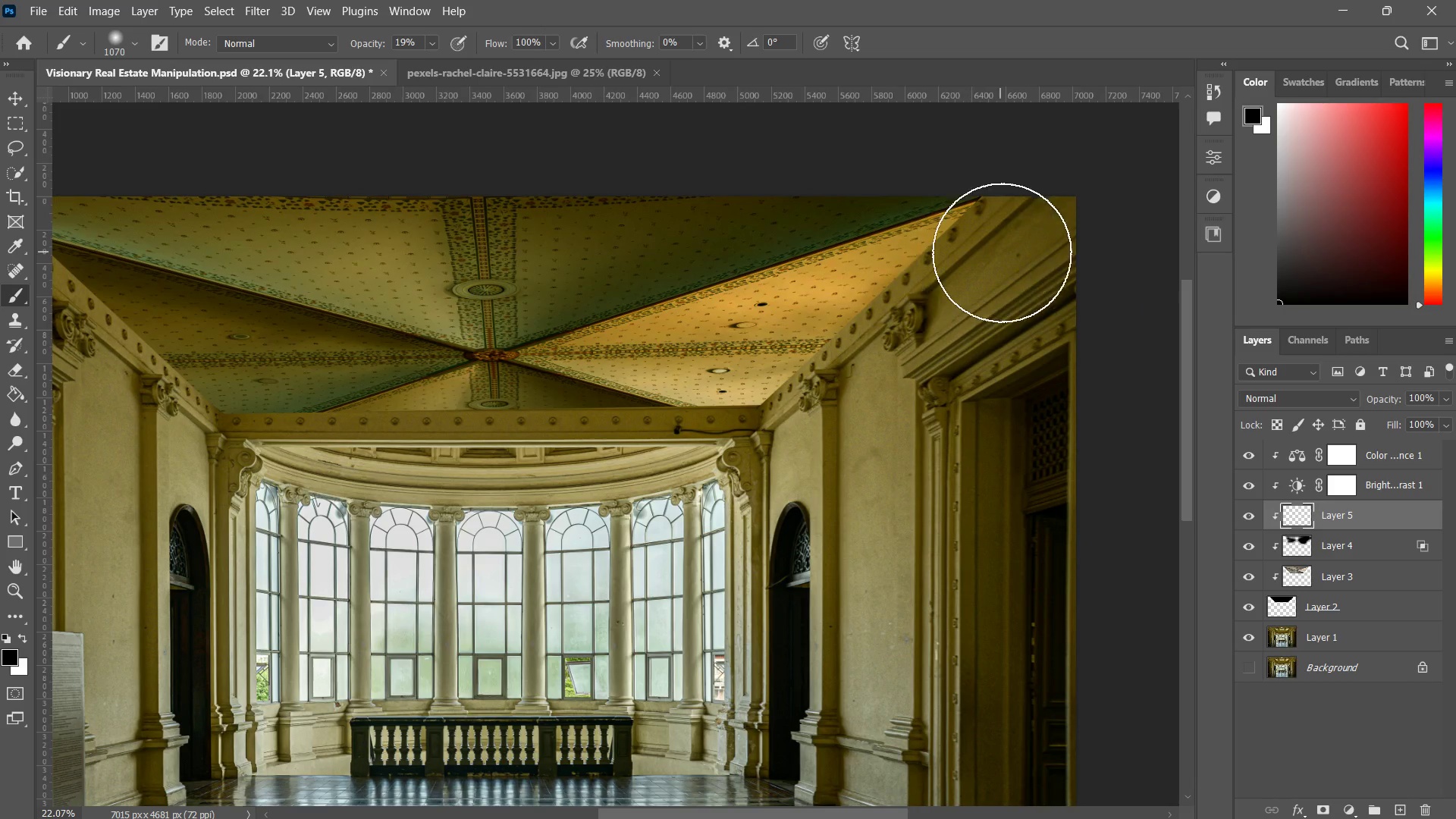 
left_click_drag(start_coordinate=[1007, 253], to_coordinate=[942, 333])
 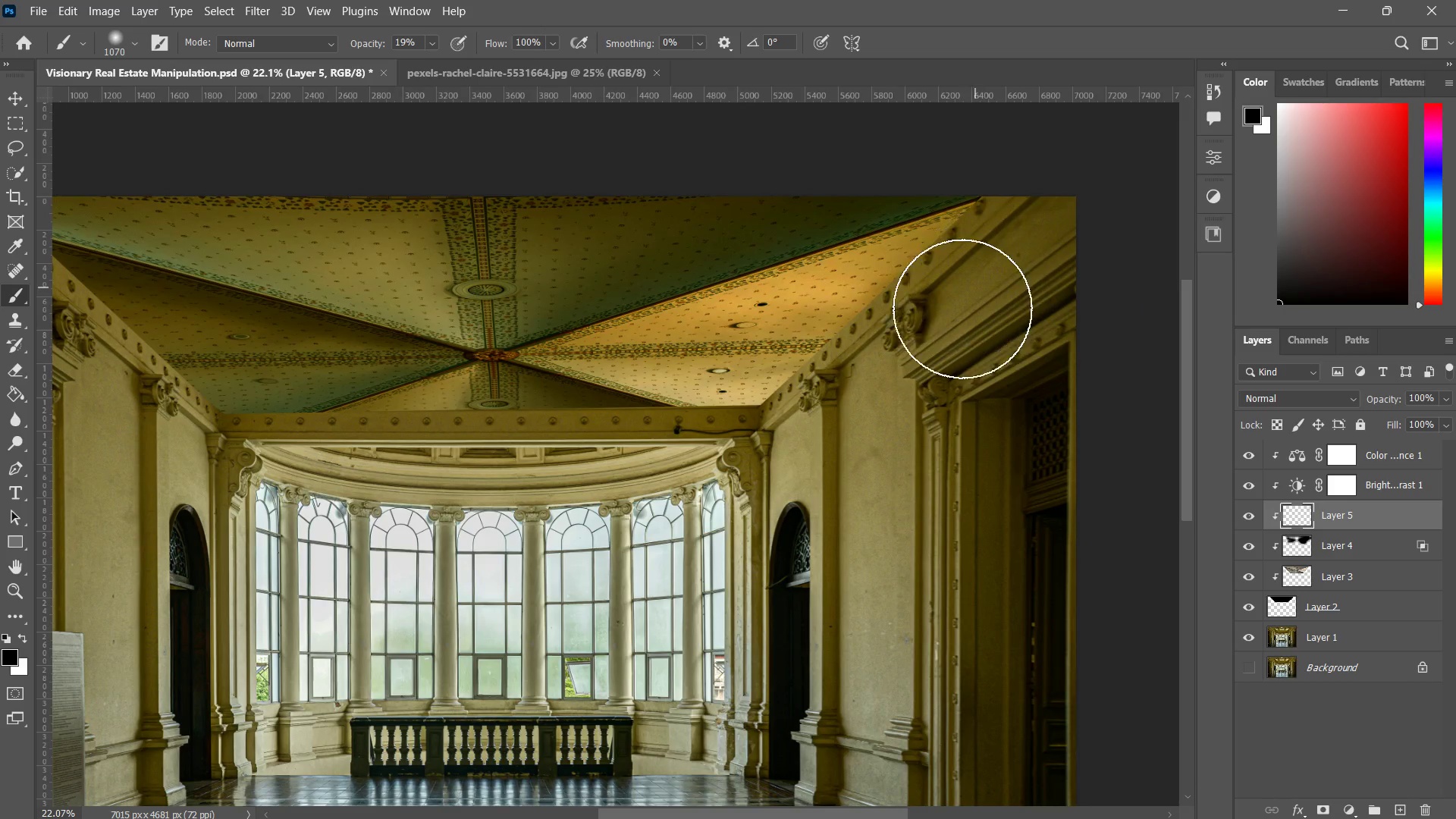 
left_click_drag(start_coordinate=[981, 276], to_coordinate=[930, 344])
 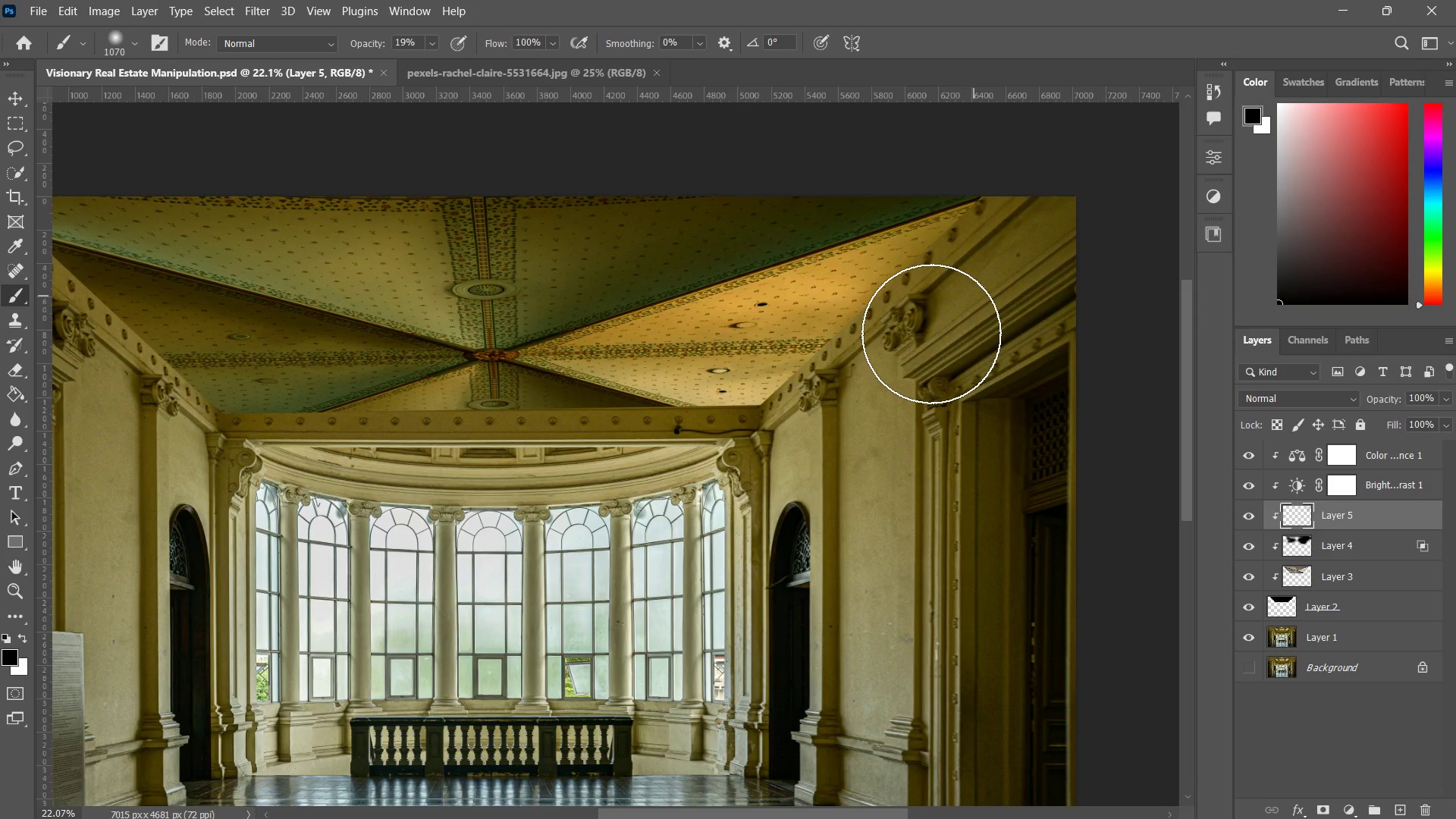 
left_click_drag(start_coordinate=[974, 295], to_coordinate=[899, 354])
 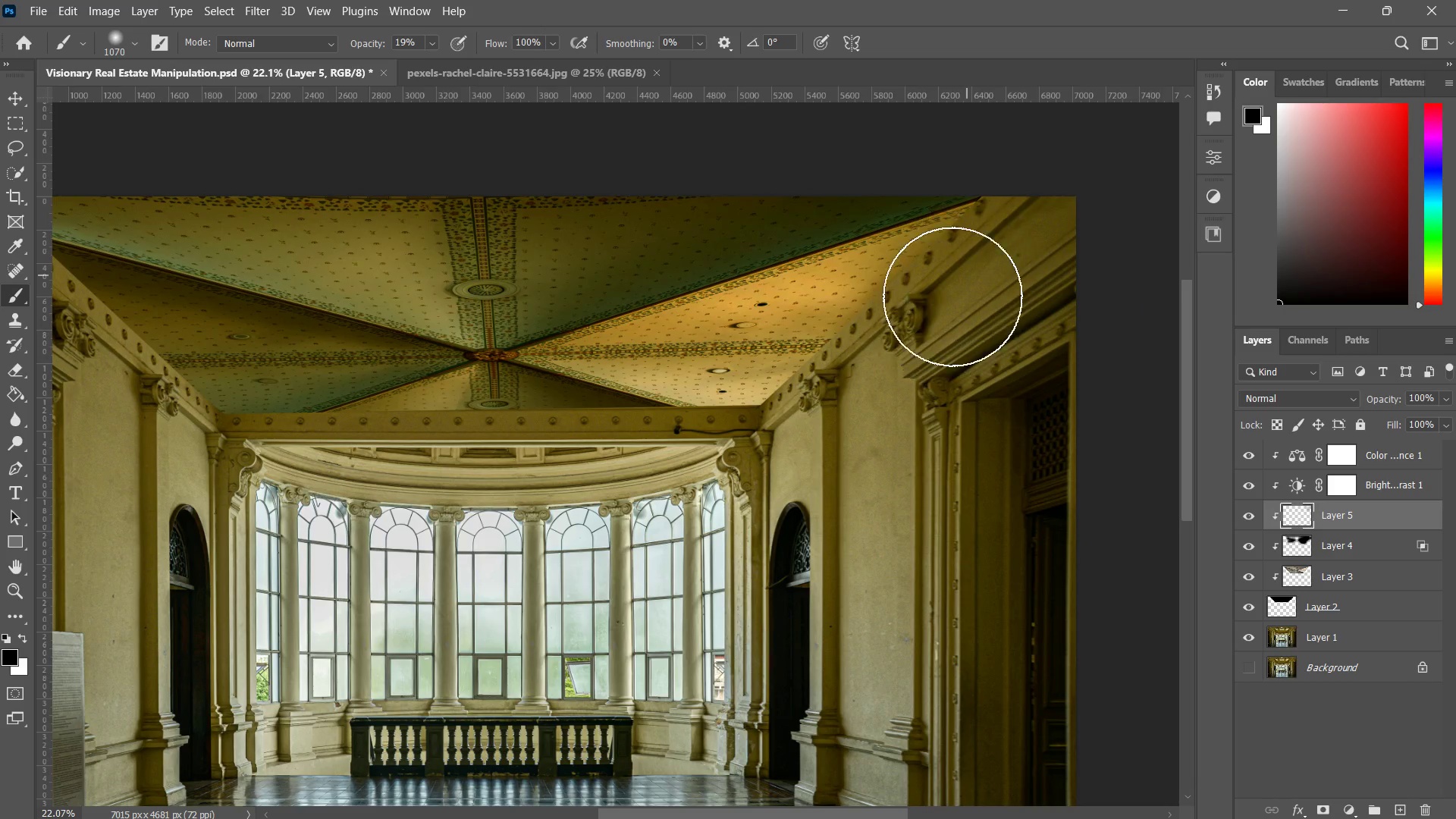 
left_click_drag(start_coordinate=[966, 277], to_coordinate=[886, 368])
 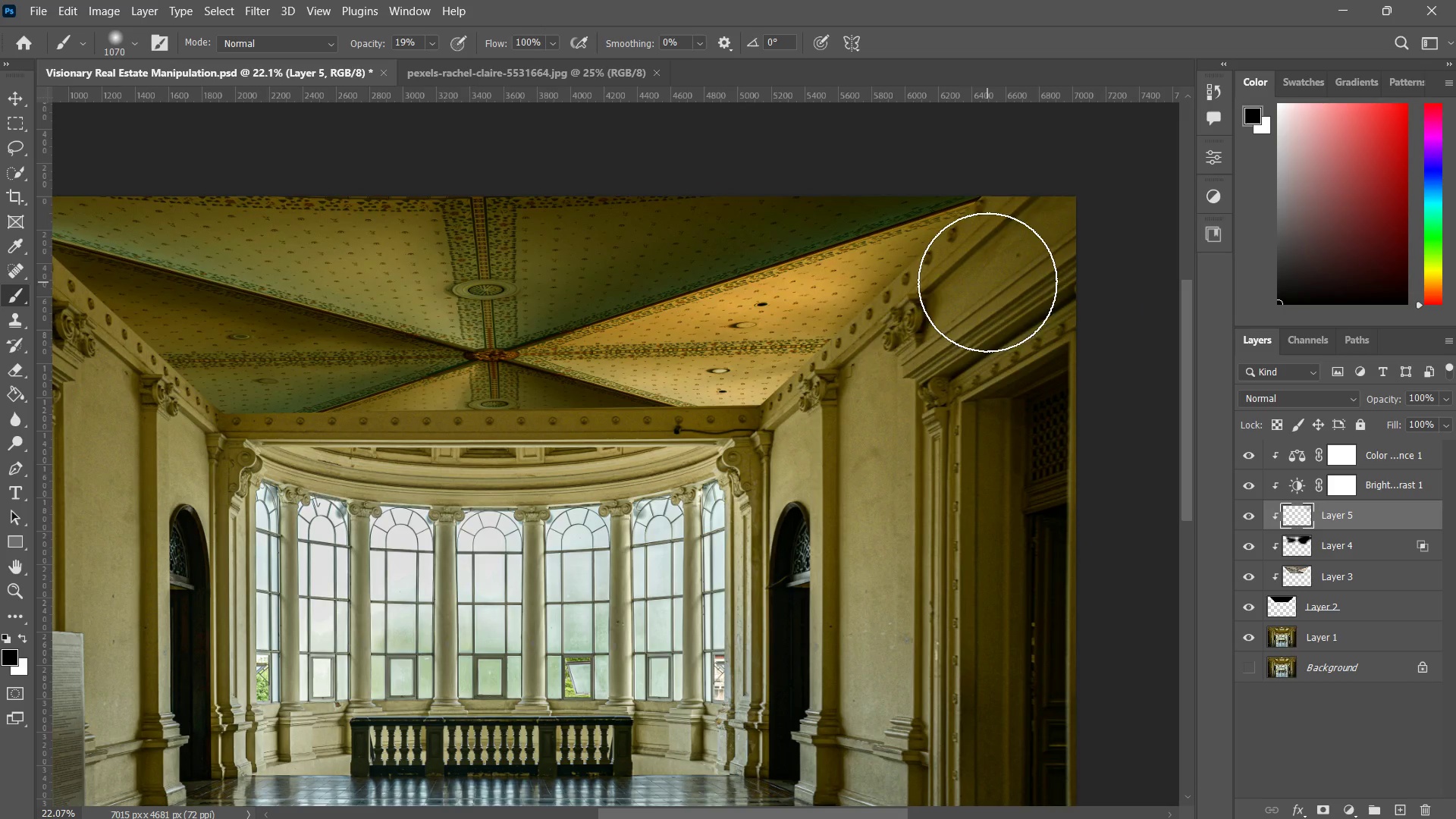 
left_click_drag(start_coordinate=[979, 292], to_coordinate=[877, 418])
 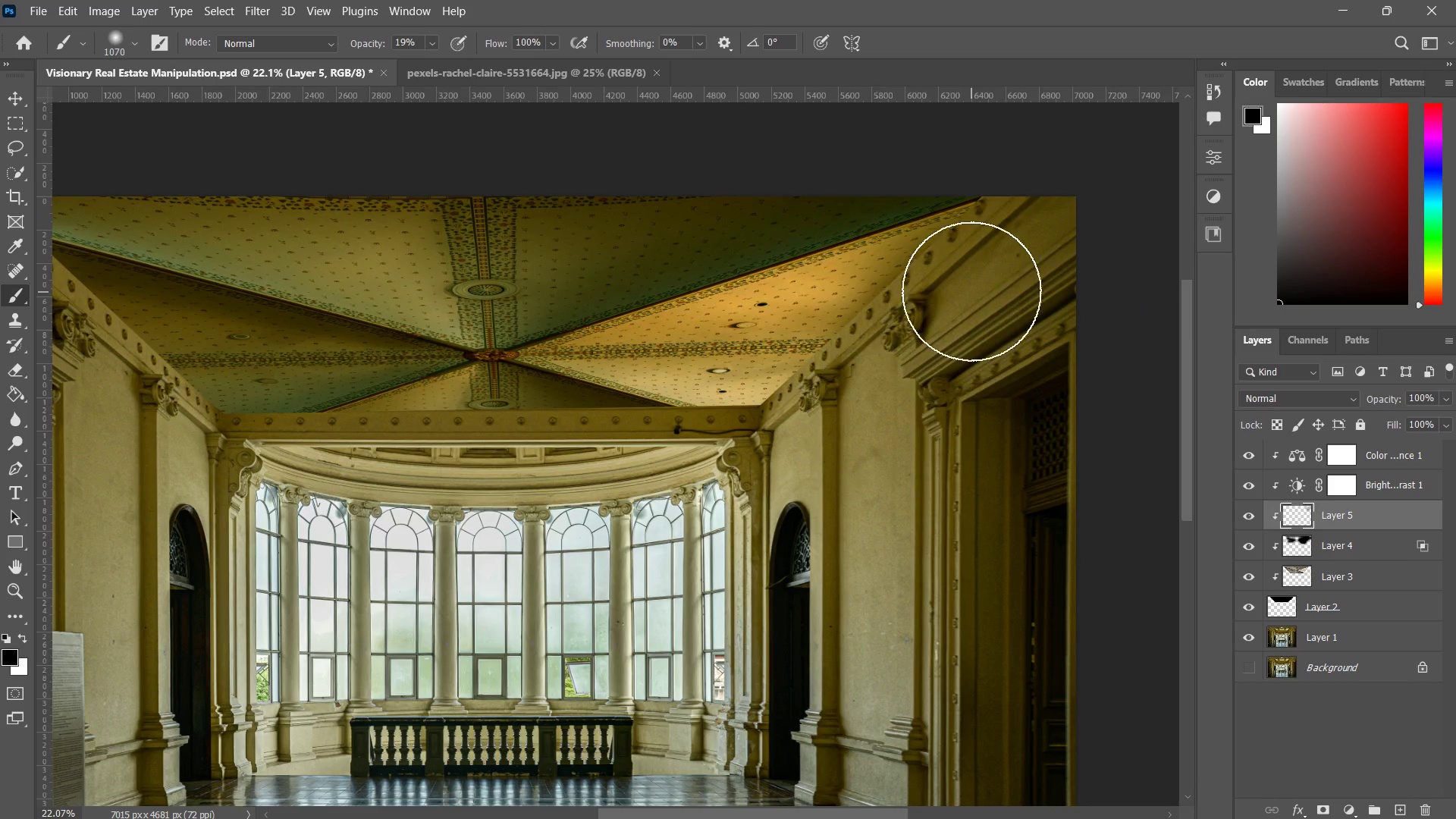 
left_click_drag(start_coordinate=[965, 294], to_coordinate=[848, 420])
 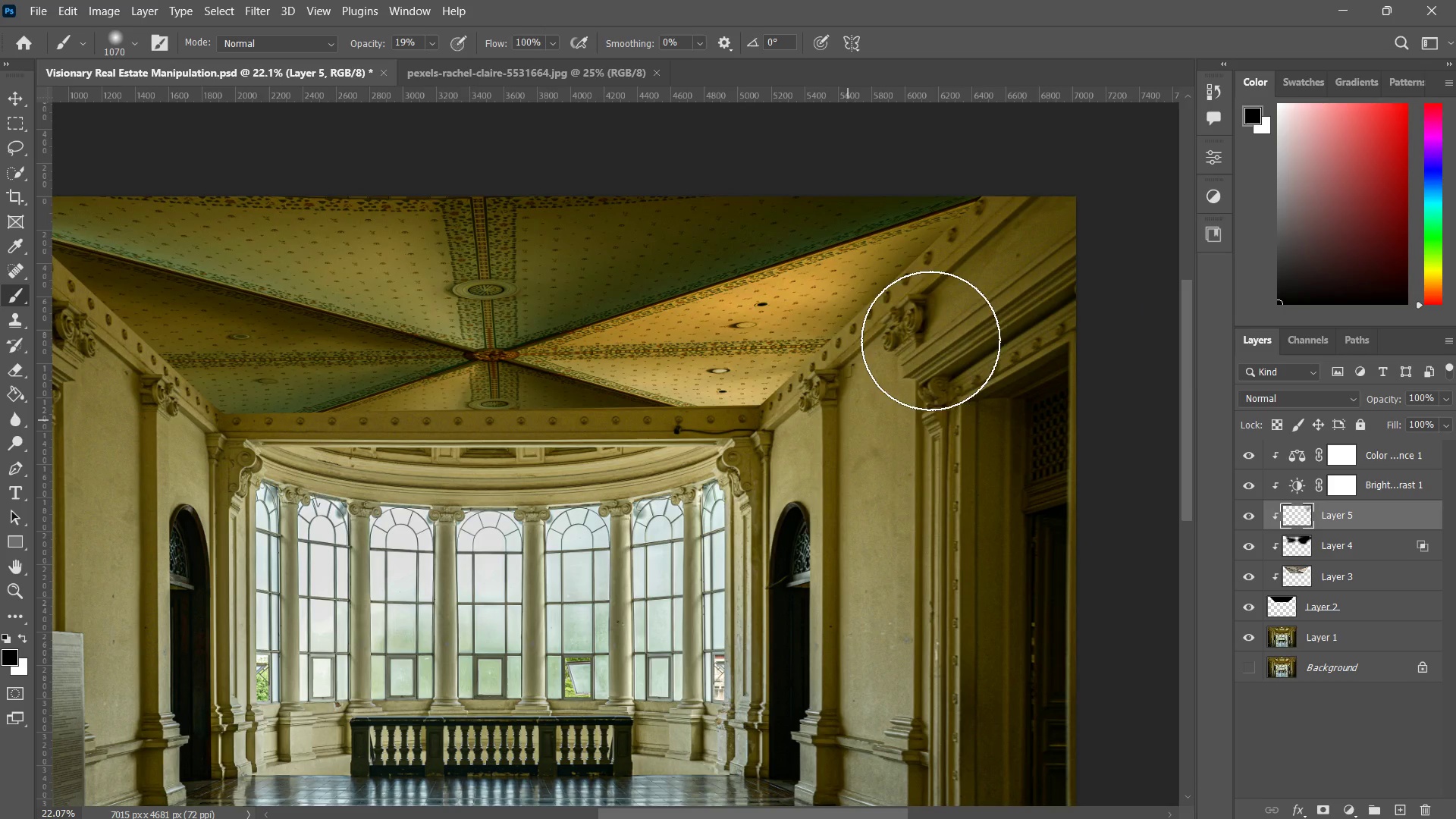 
left_click_drag(start_coordinate=[910, 359], to_coordinate=[804, 459])
 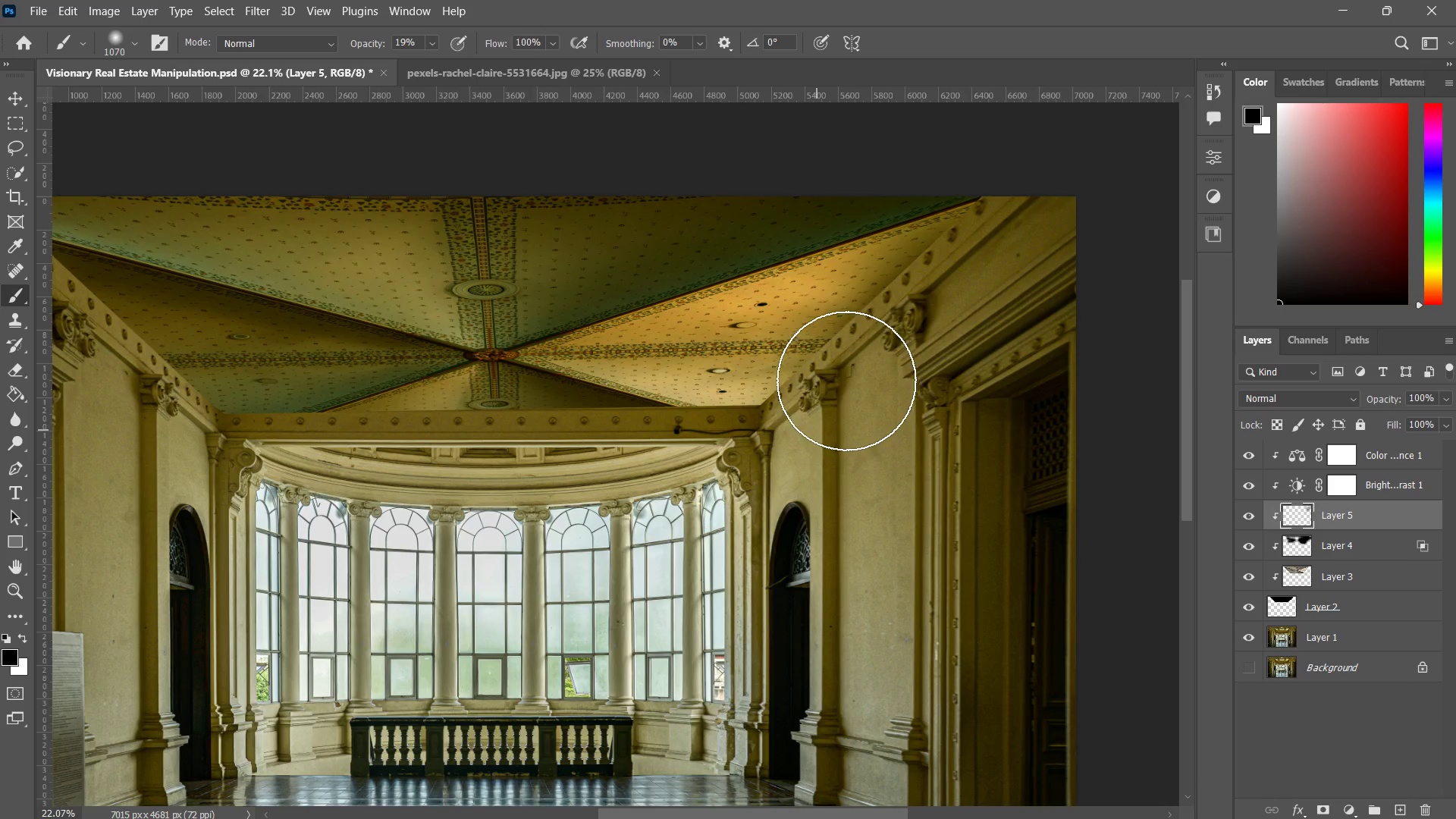 
left_click_drag(start_coordinate=[852, 375], to_coordinate=[778, 463])
 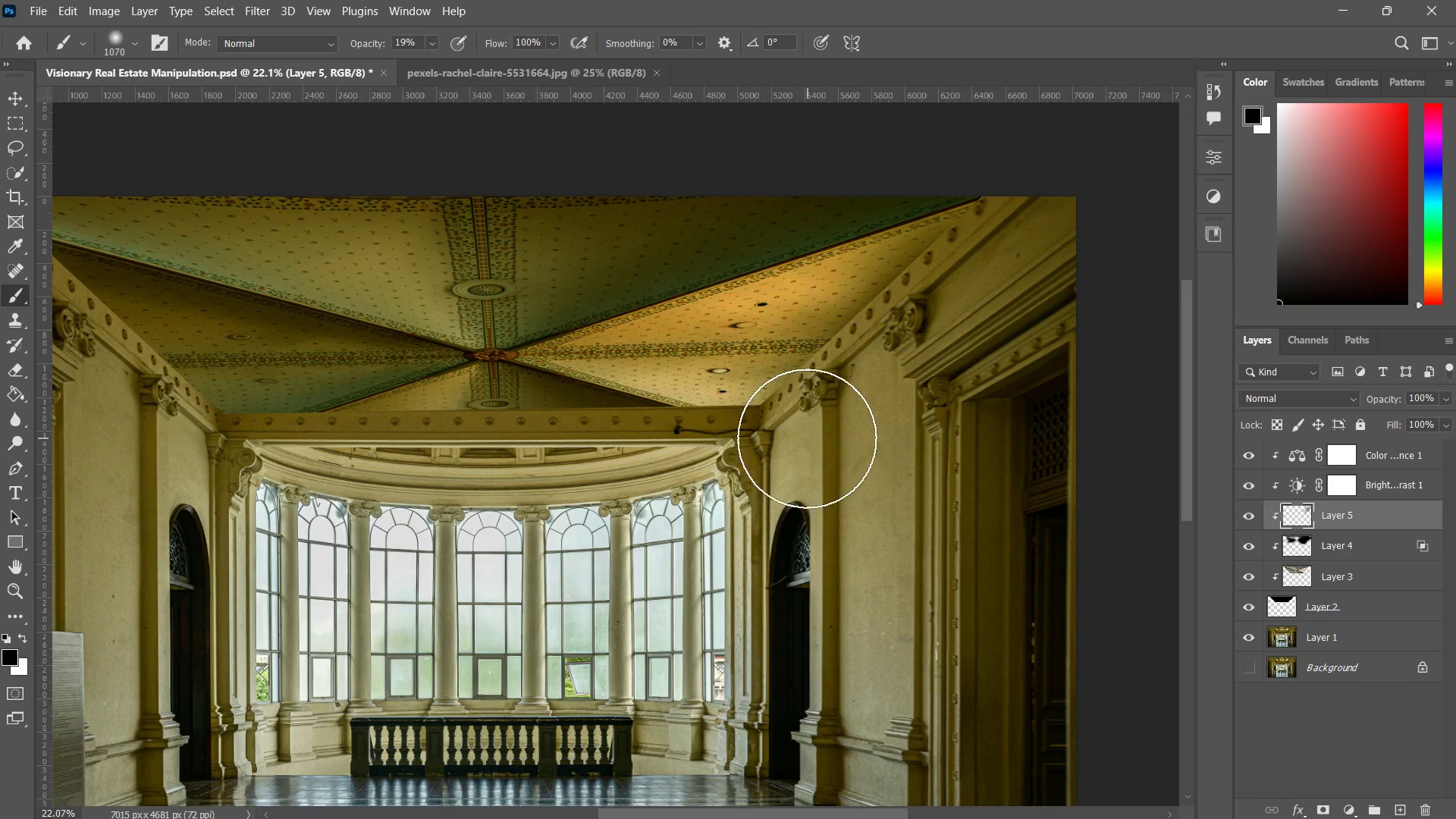 
left_click_drag(start_coordinate=[806, 439], to_coordinate=[788, 460])
 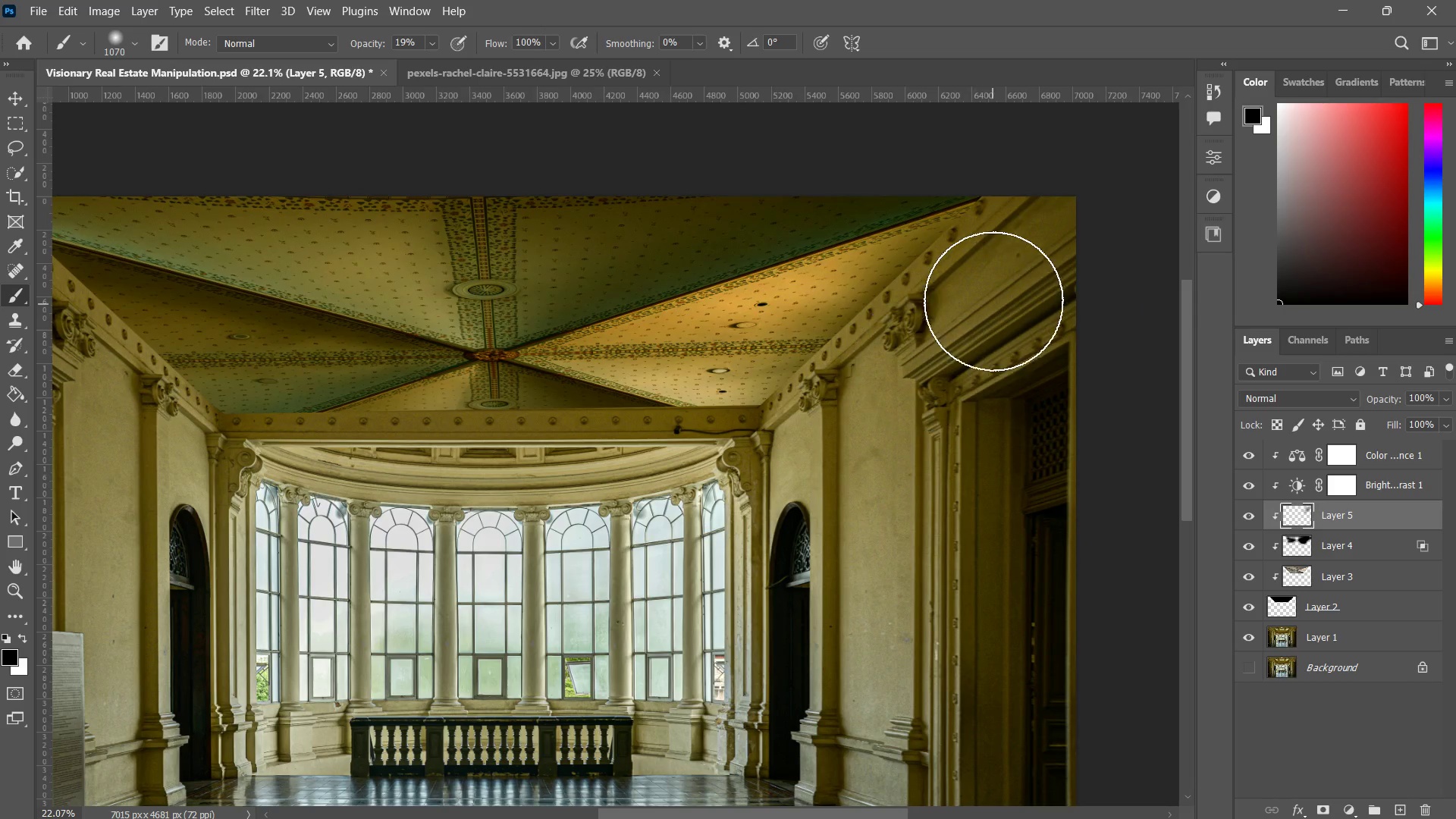 
left_click_drag(start_coordinate=[993, 278], to_coordinate=[965, 274])
 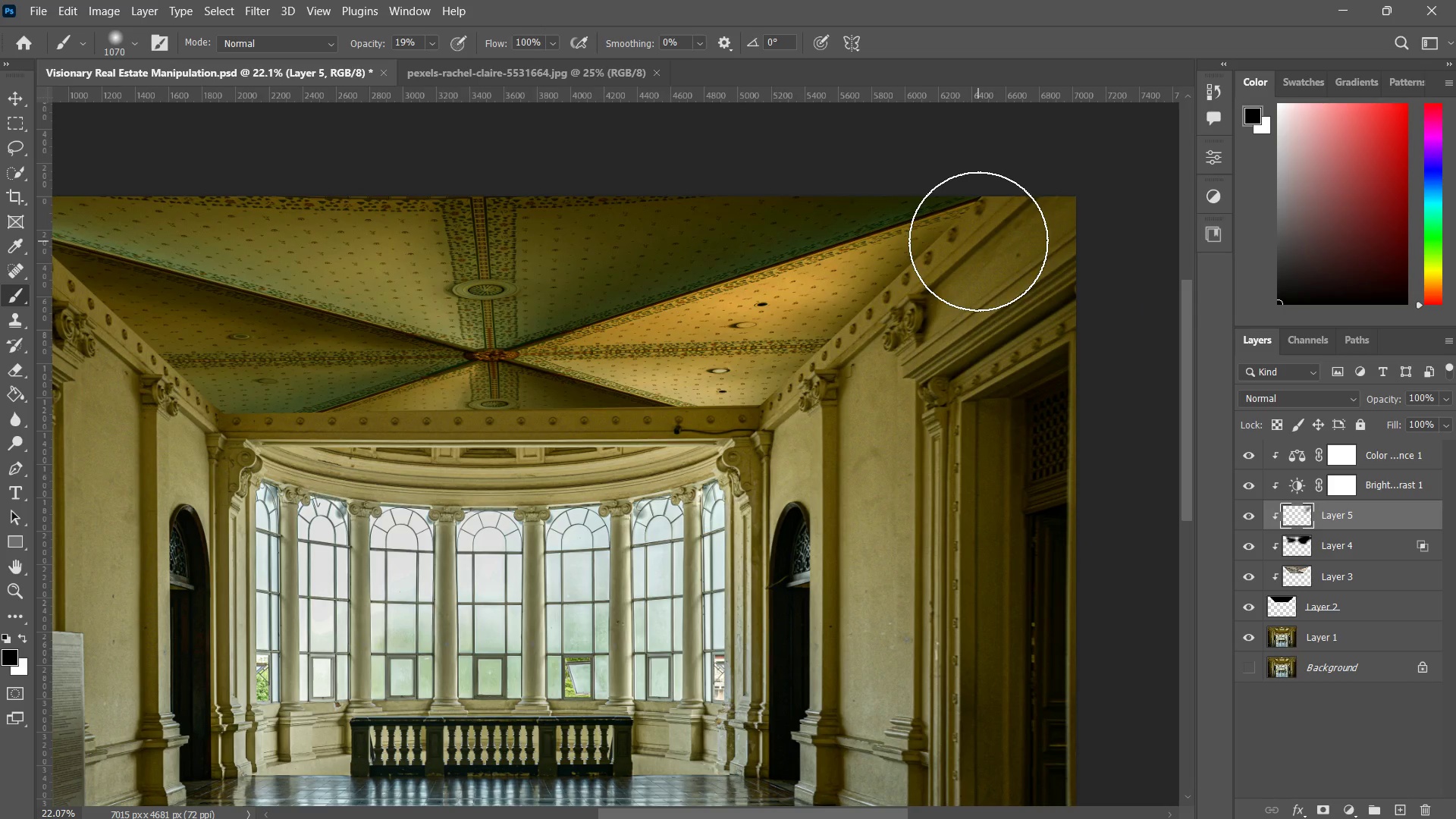 
left_click_drag(start_coordinate=[978, 241], to_coordinate=[977, 246])
 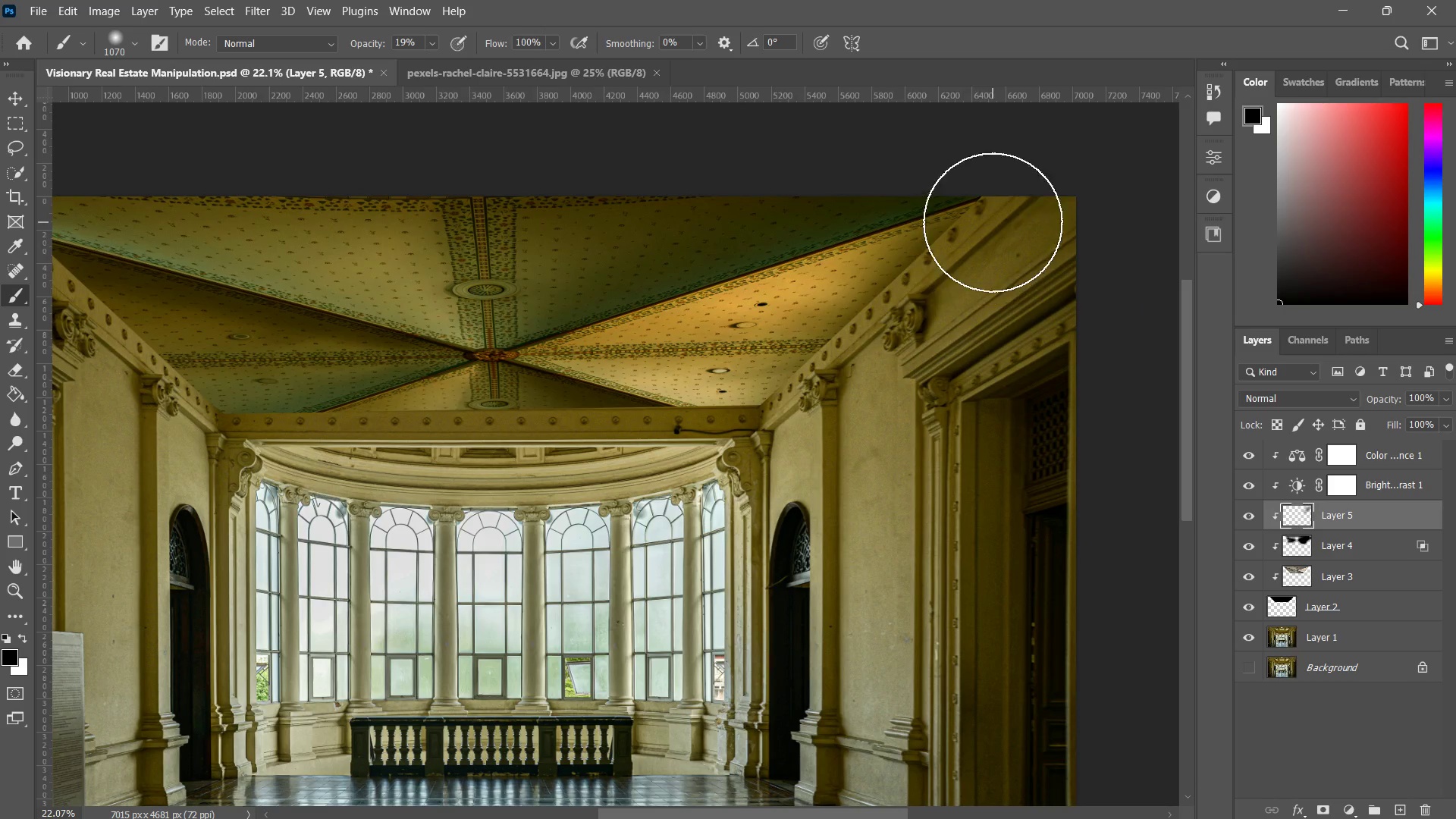 
left_click_drag(start_coordinate=[993, 221], to_coordinate=[853, 237])
 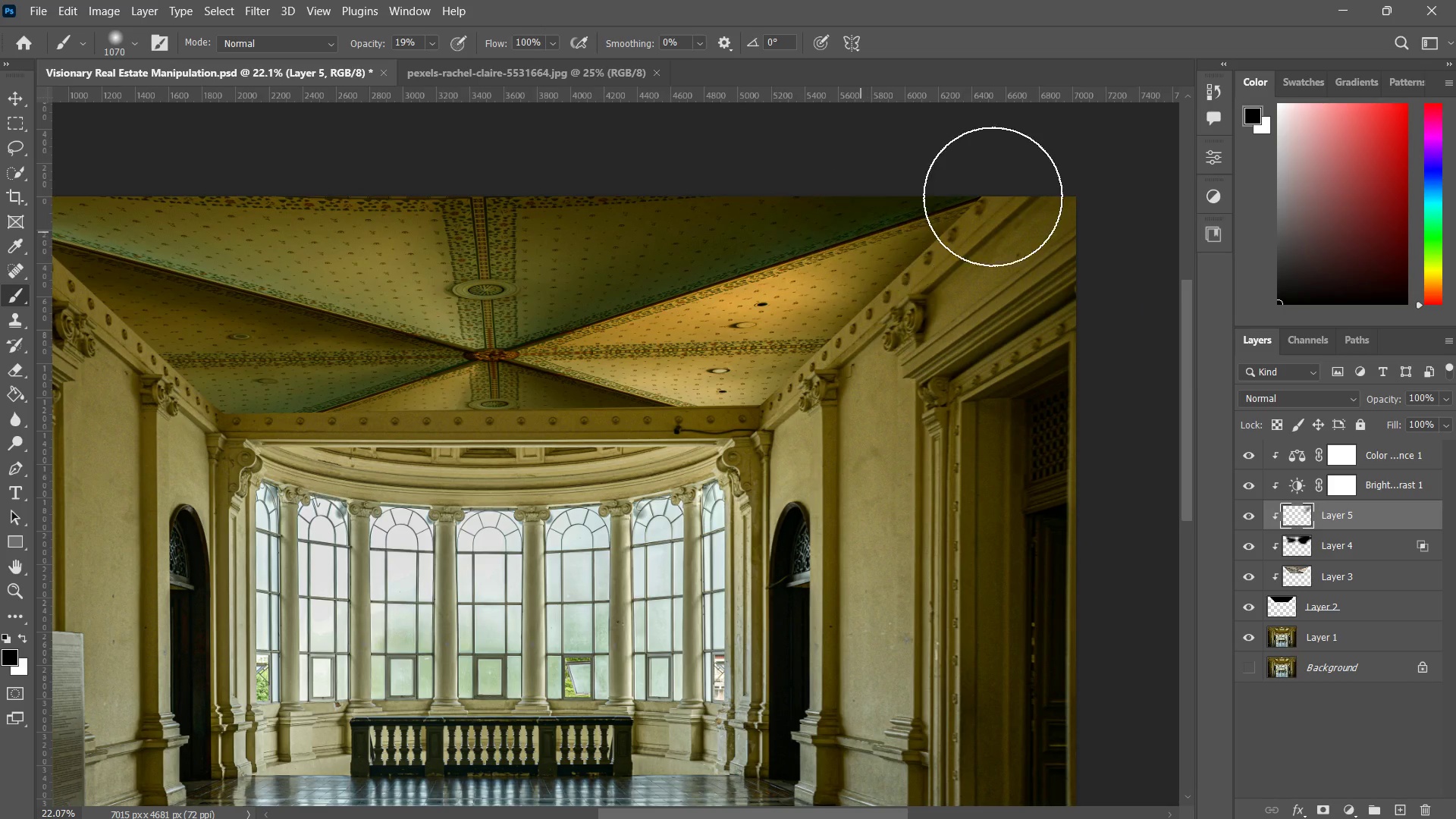 
left_click_drag(start_coordinate=[991, 193], to_coordinate=[767, 232])
 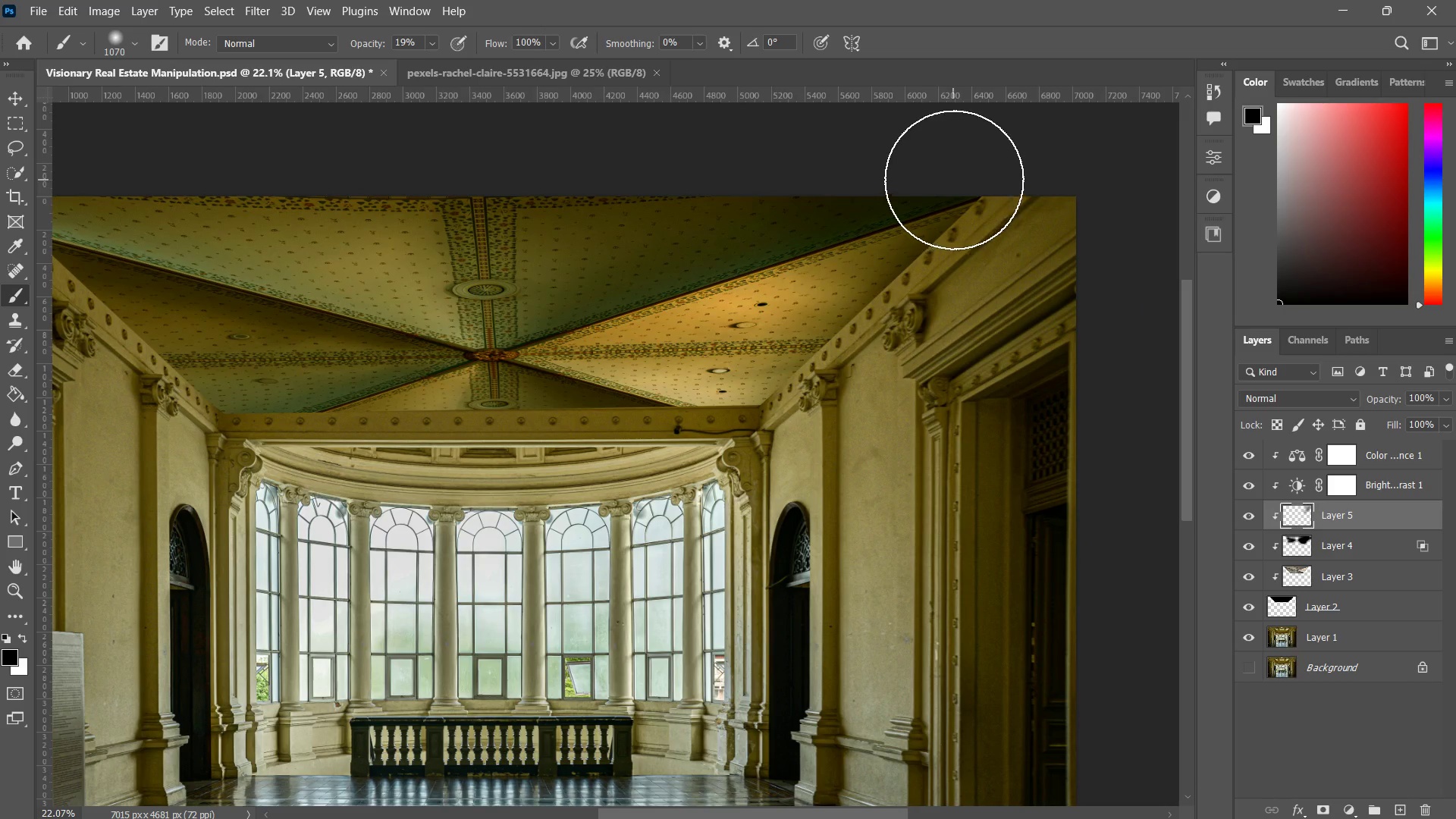 
left_click_drag(start_coordinate=[955, 190], to_coordinate=[827, 336])
 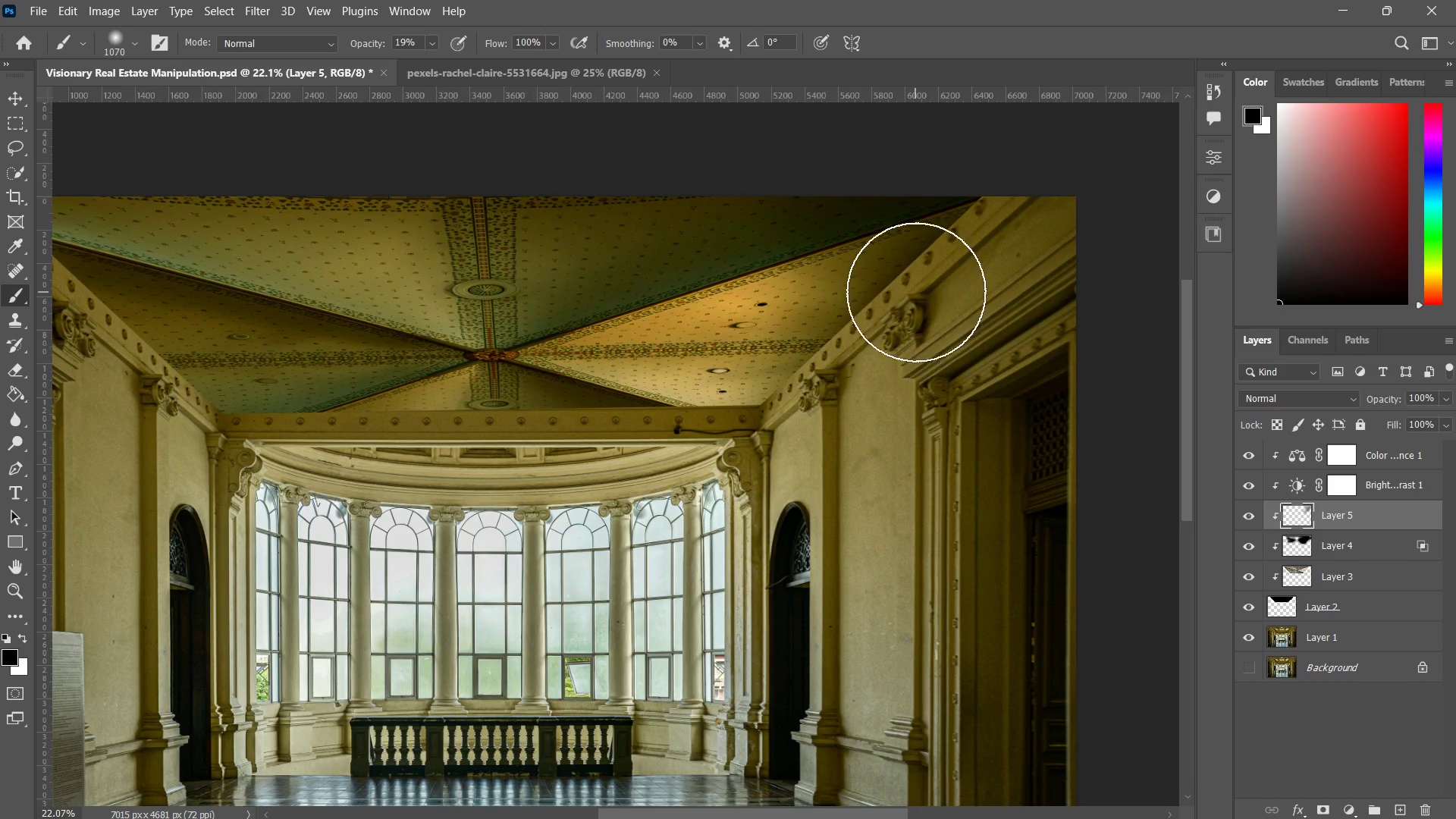 
left_click_drag(start_coordinate=[886, 309], to_coordinate=[670, 441])
 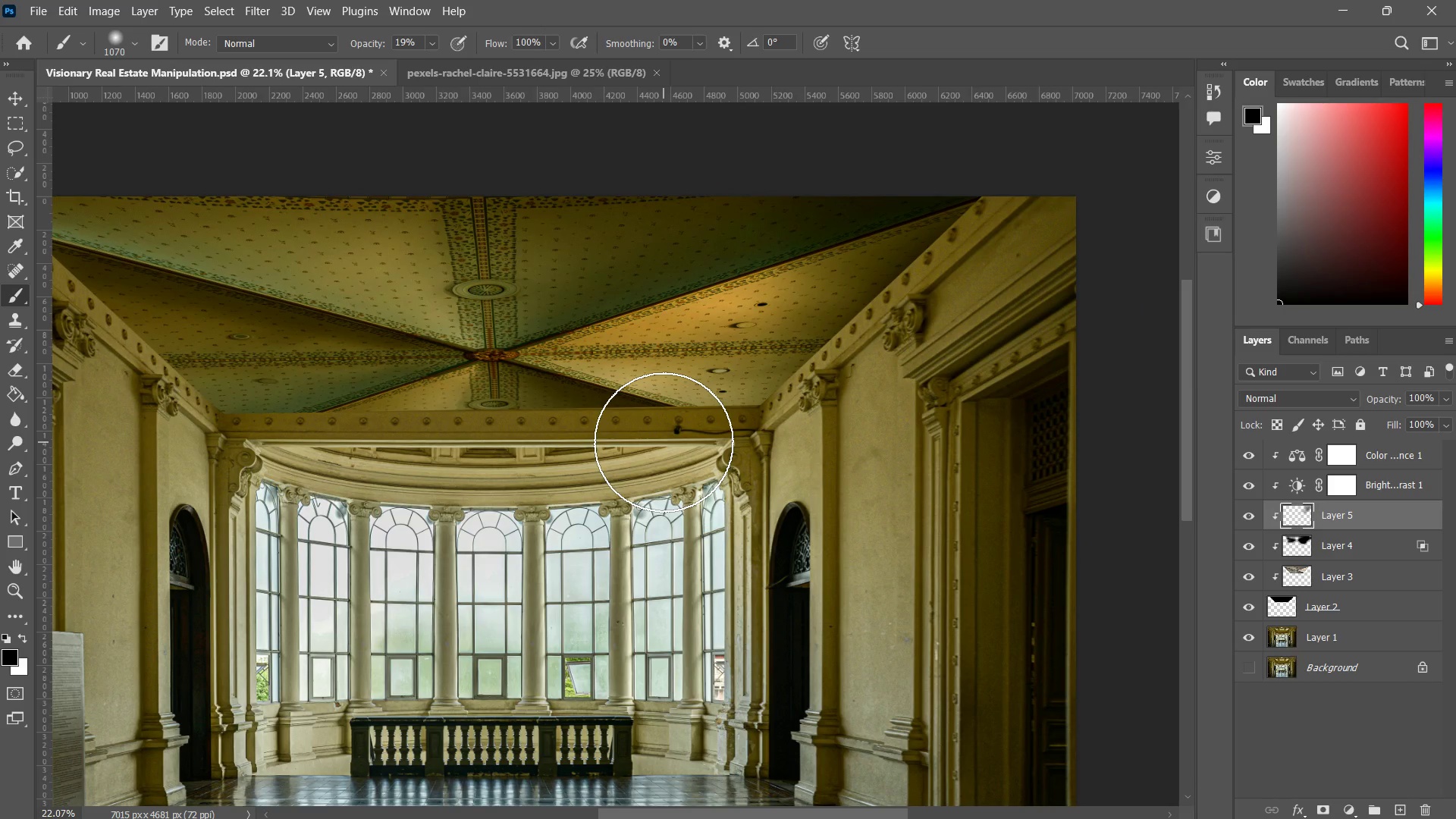 
left_click_drag(start_coordinate=[664, 442], to_coordinate=[852, 377])
 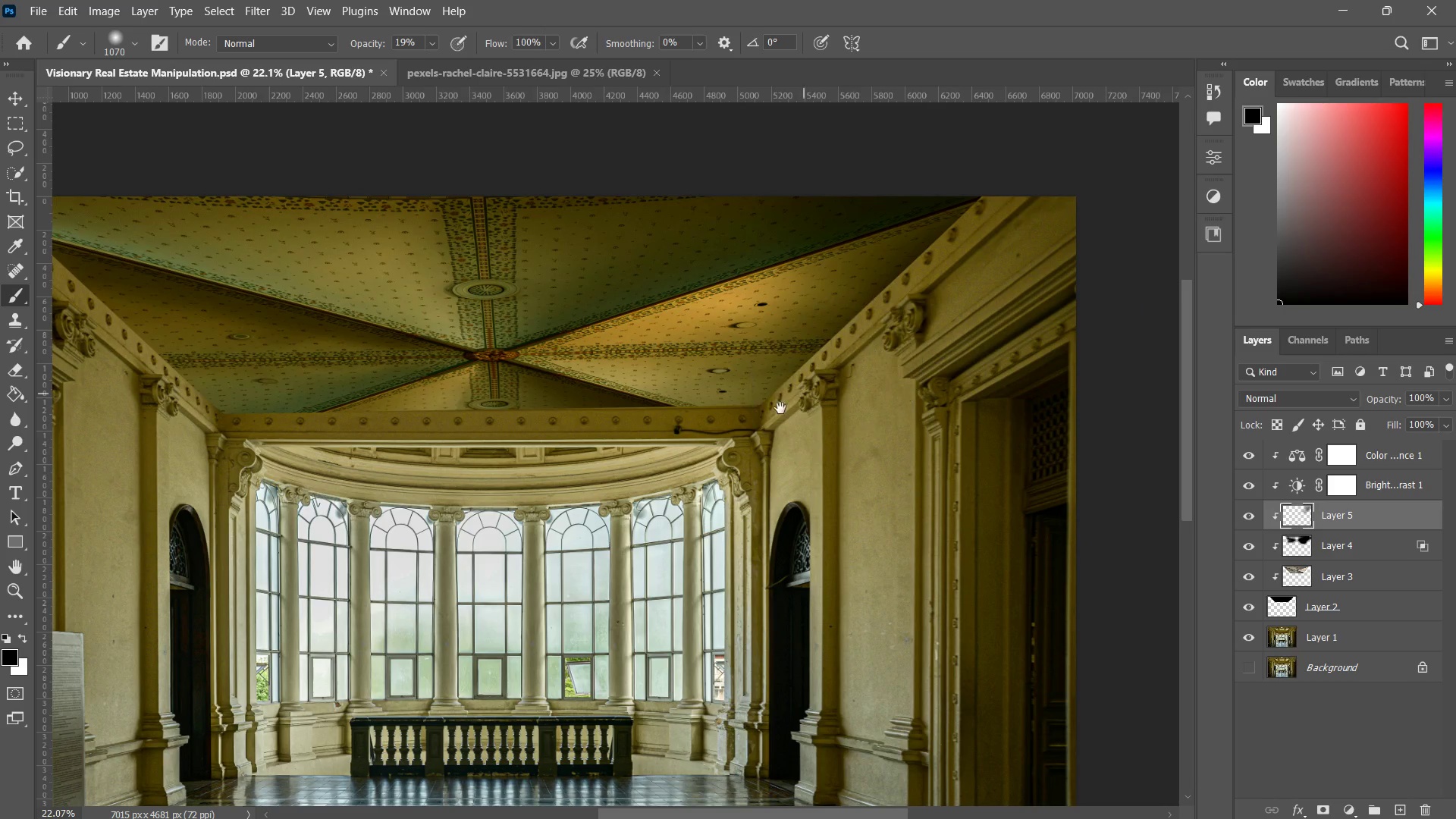 
hold_key(key=Space, duration=0.77)
 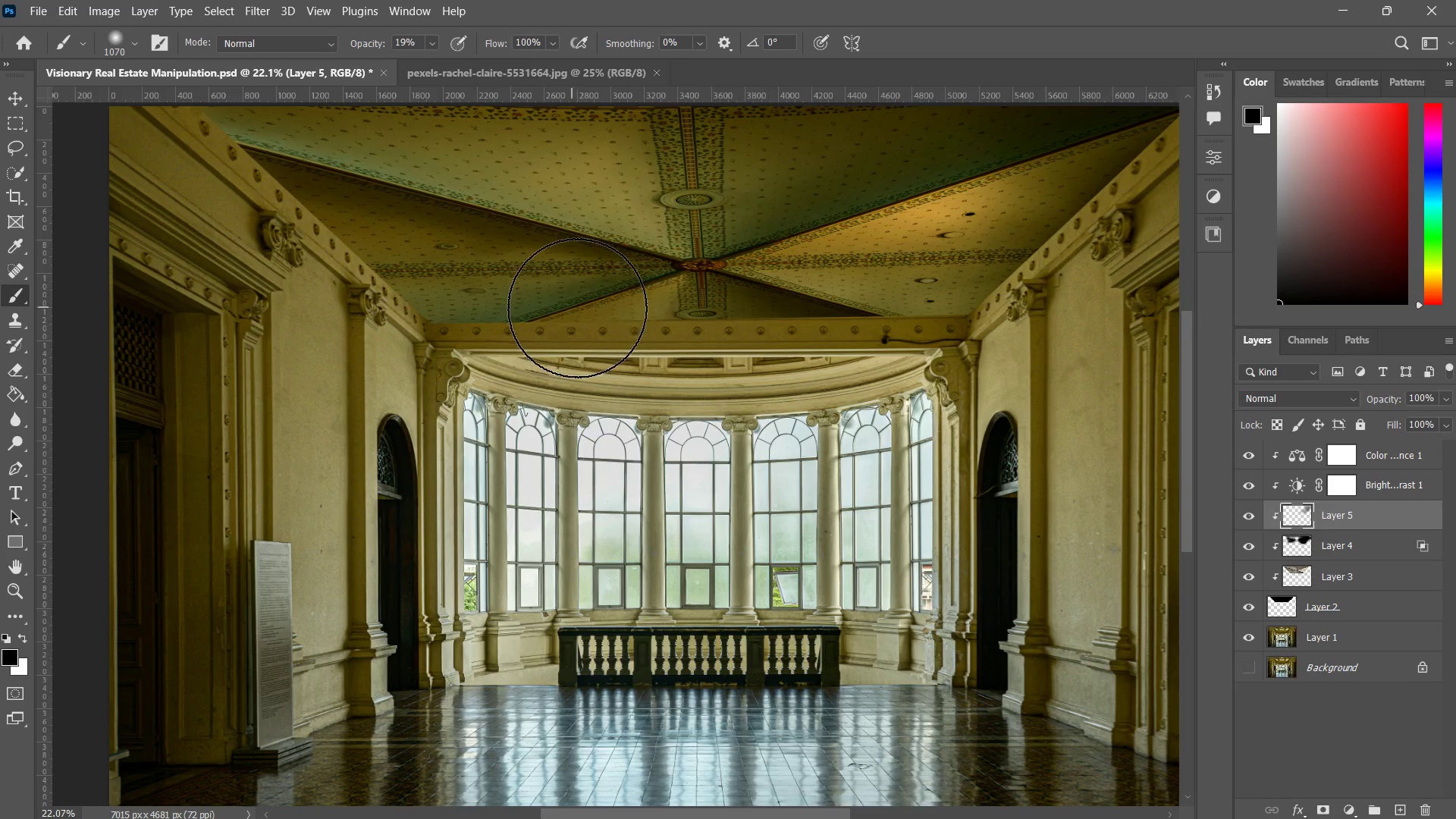 
left_click_drag(start_coordinate=[692, 418], to_coordinate=[900, 328])
 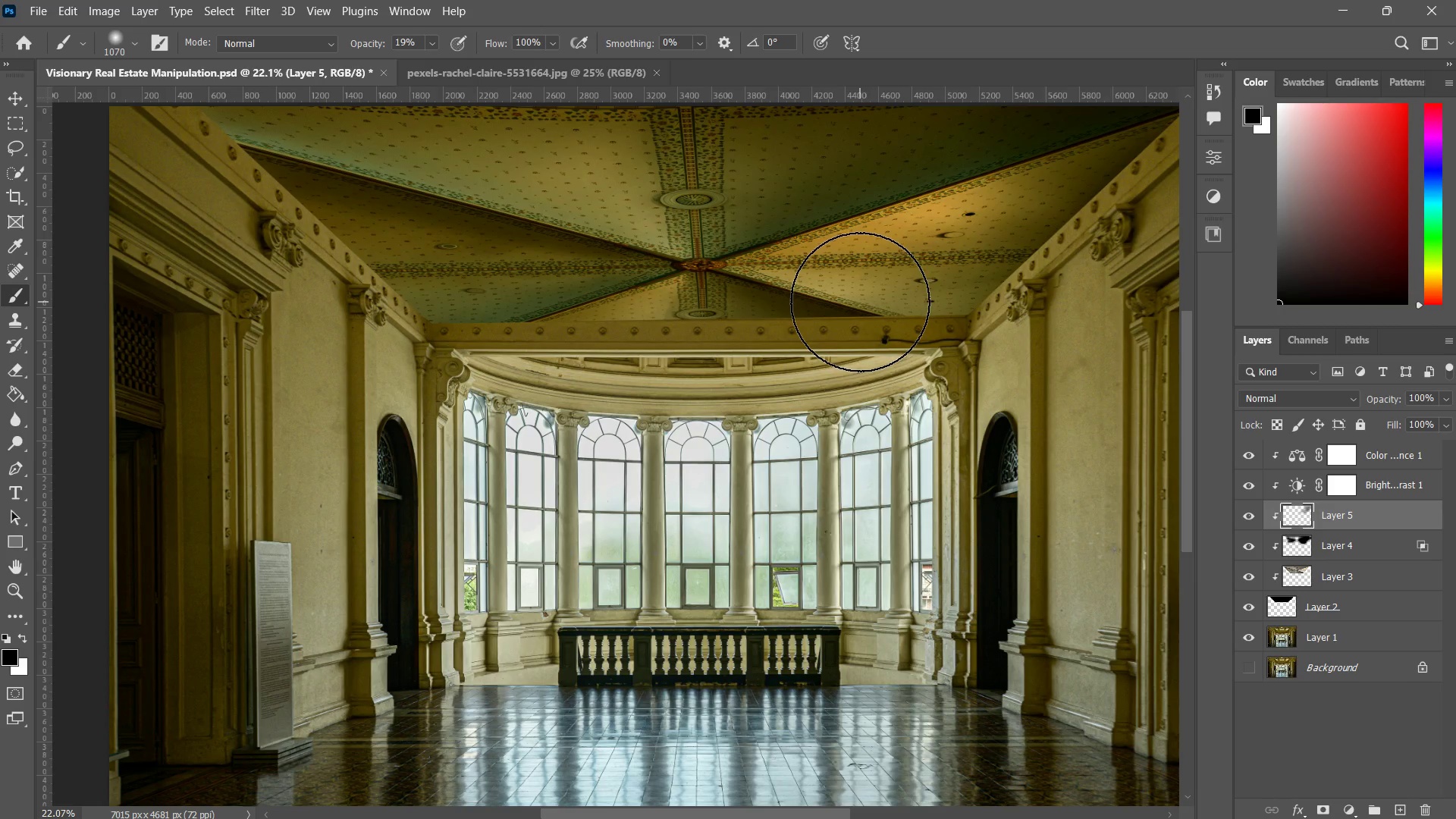 
left_click_drag(start_coordinate=[860, 302], to_coordinate=[574, 306])
 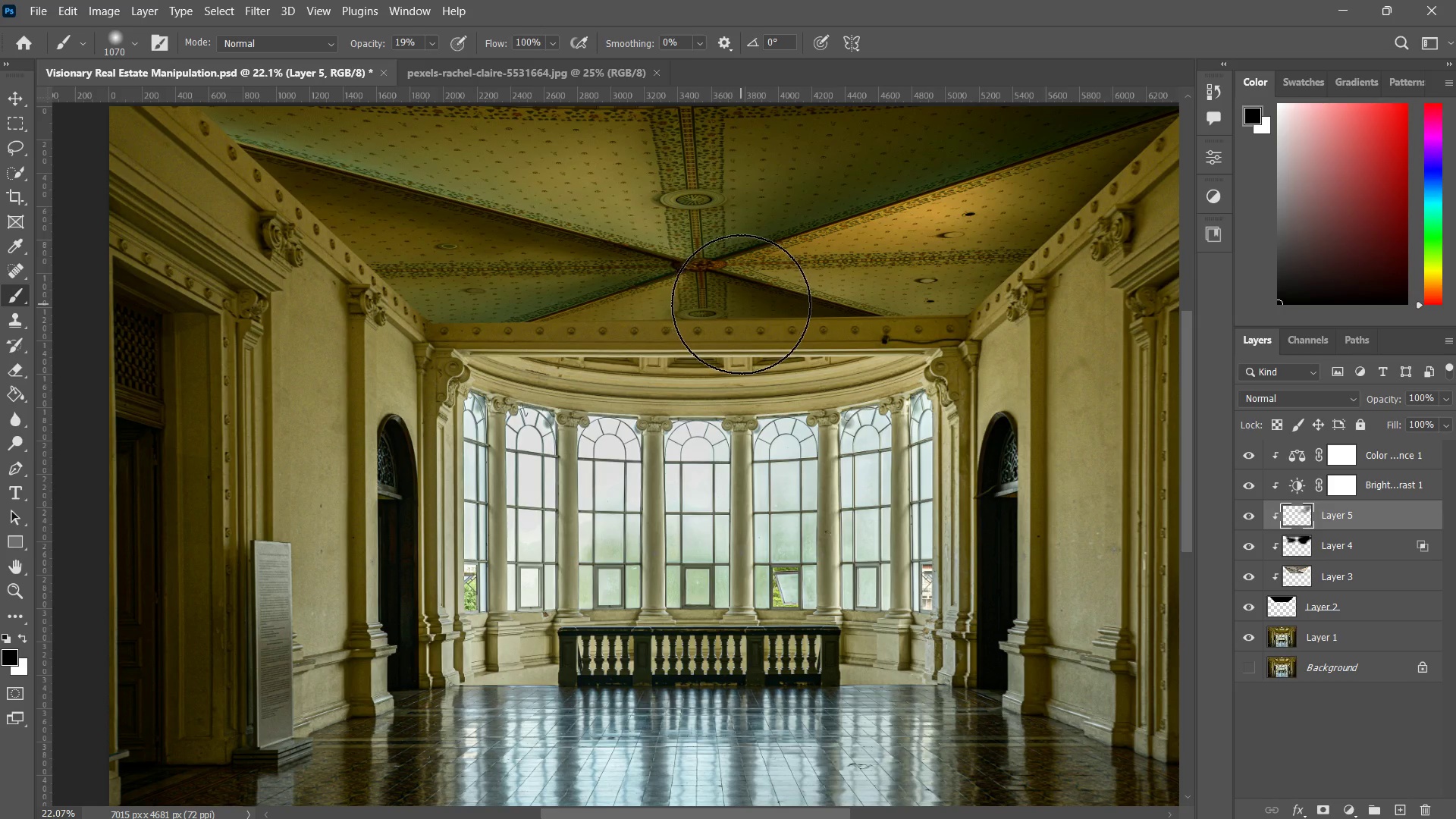 
left_click_drag(start_coordinate=[738, 306], to_coordinate=[434, 302])
 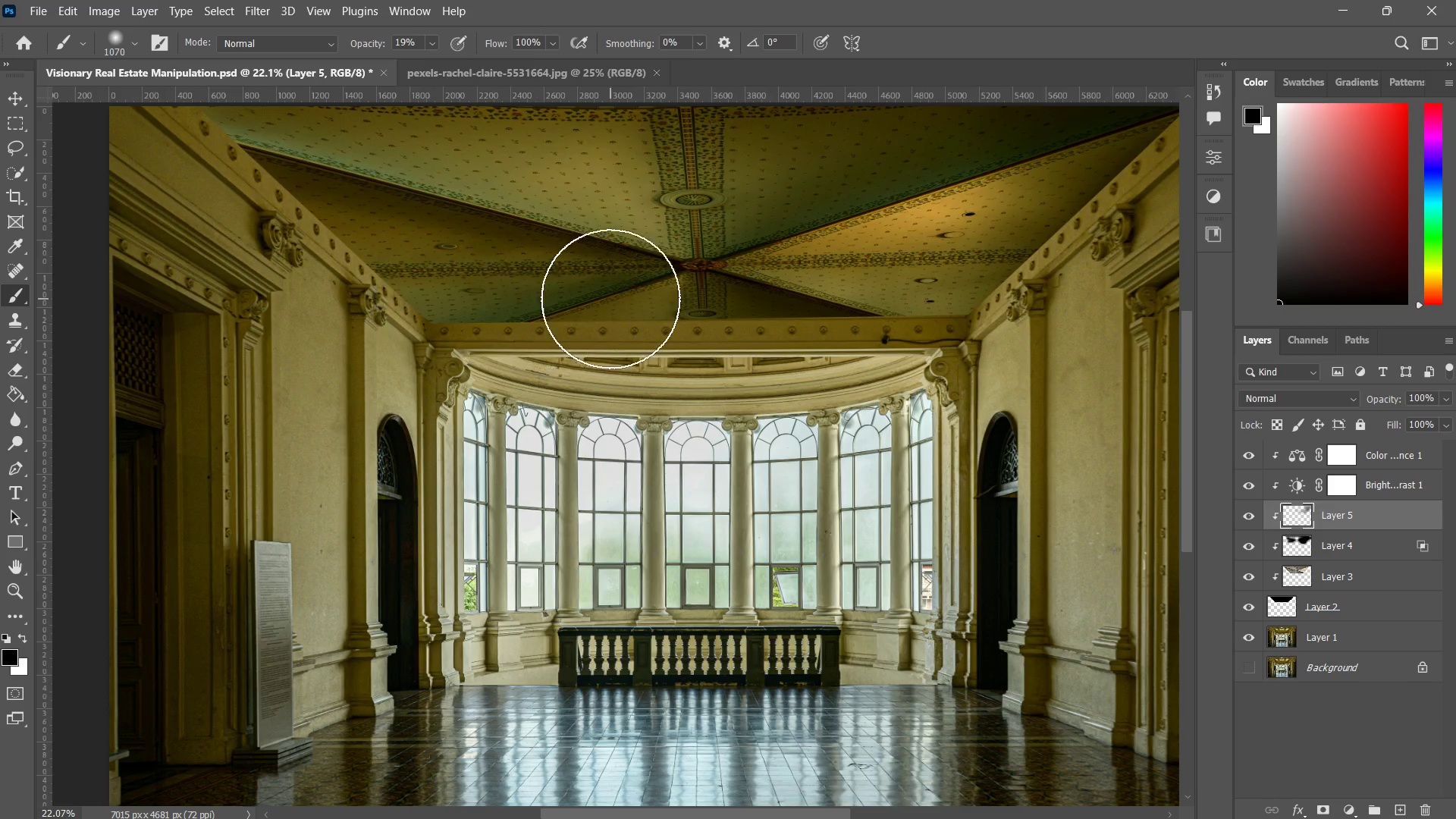 
left_click_drag(start_coordinate=[601, 303], to_coordinate=[345, 303])
 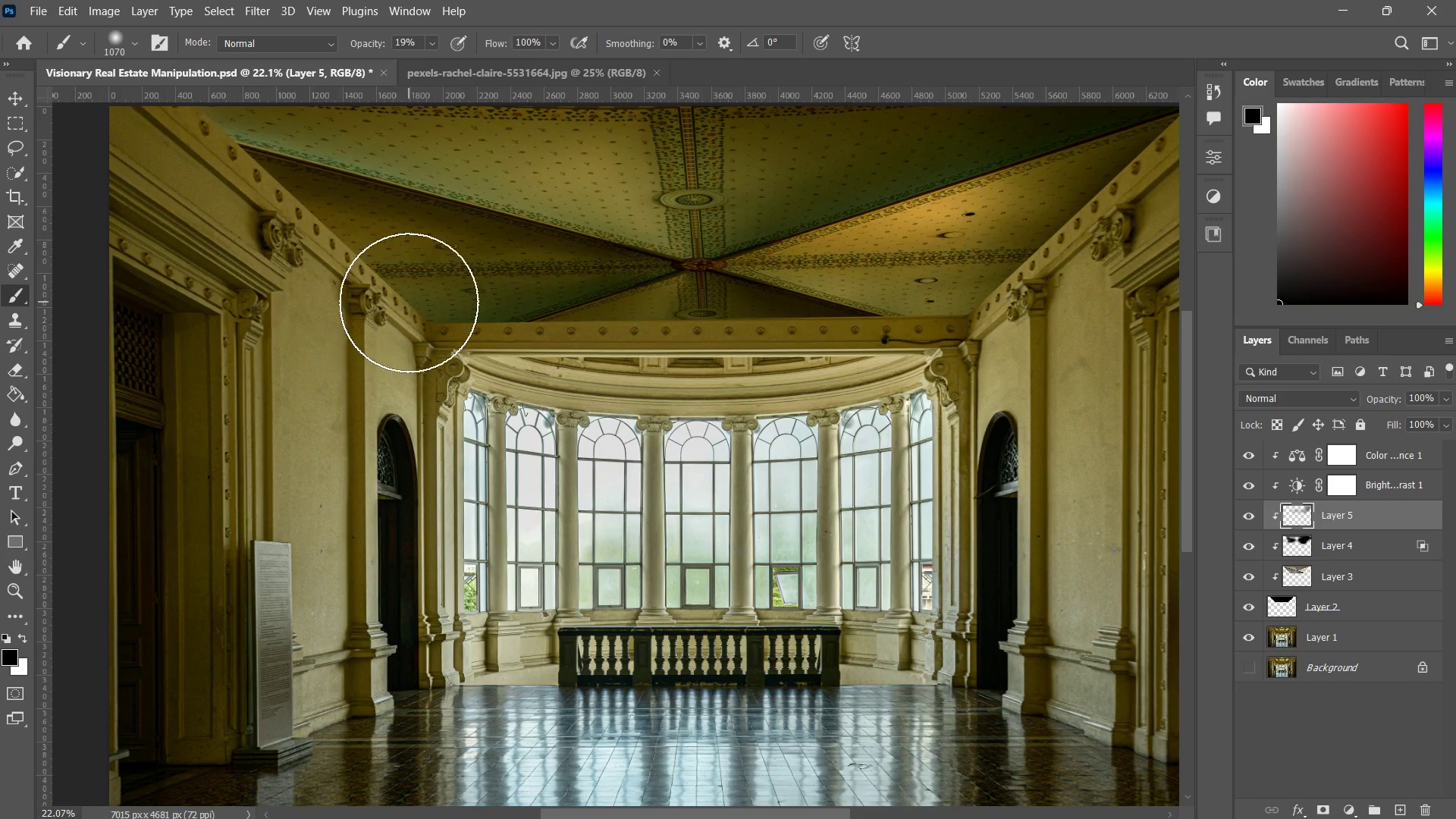 
left_click_drag(start_coordinate=[409, 302], to_coordinate=[278, 283])
 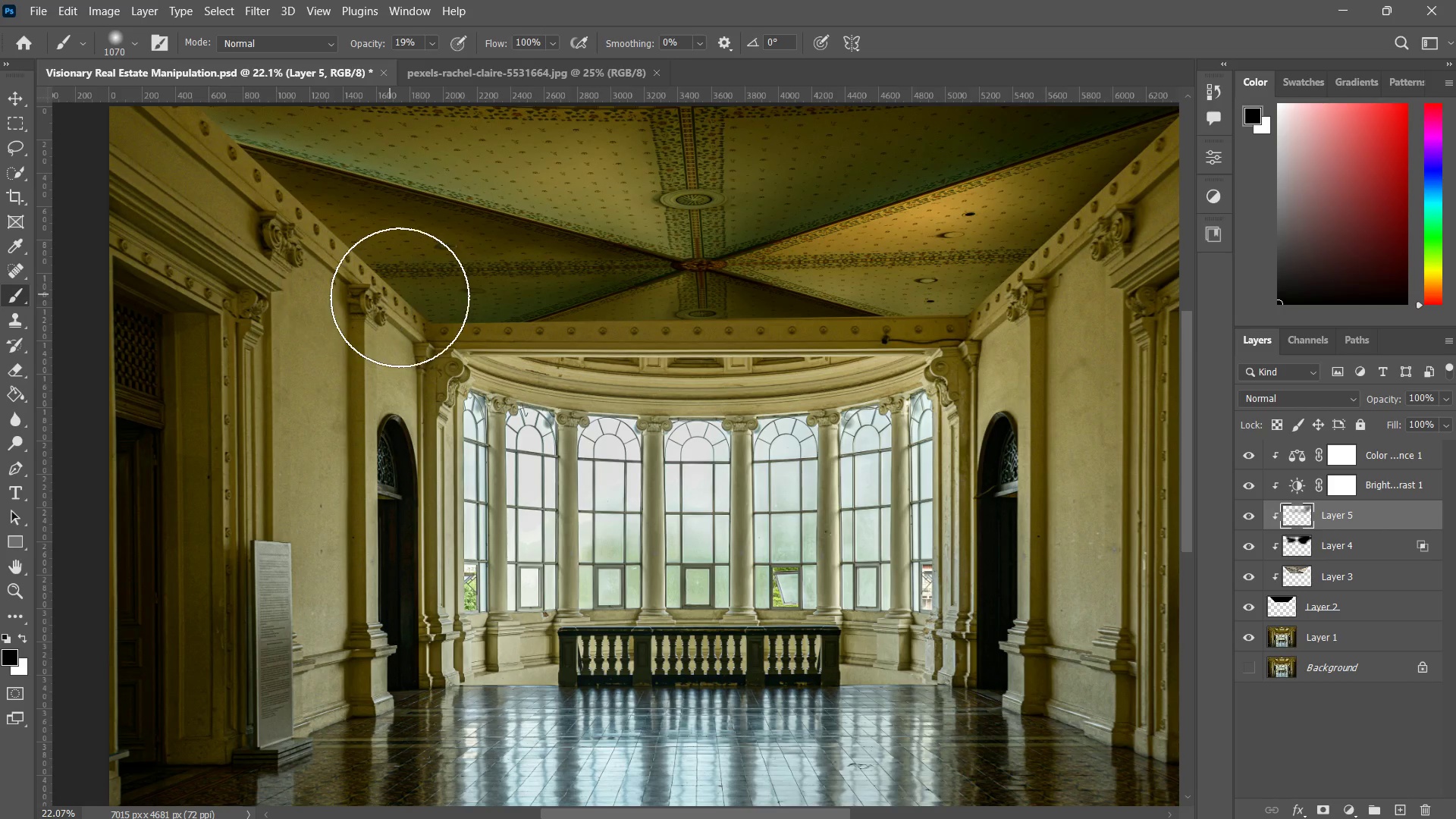 
left_click_drag(start_coordinate=[400, 298], to_coordinate=[271, 232])
 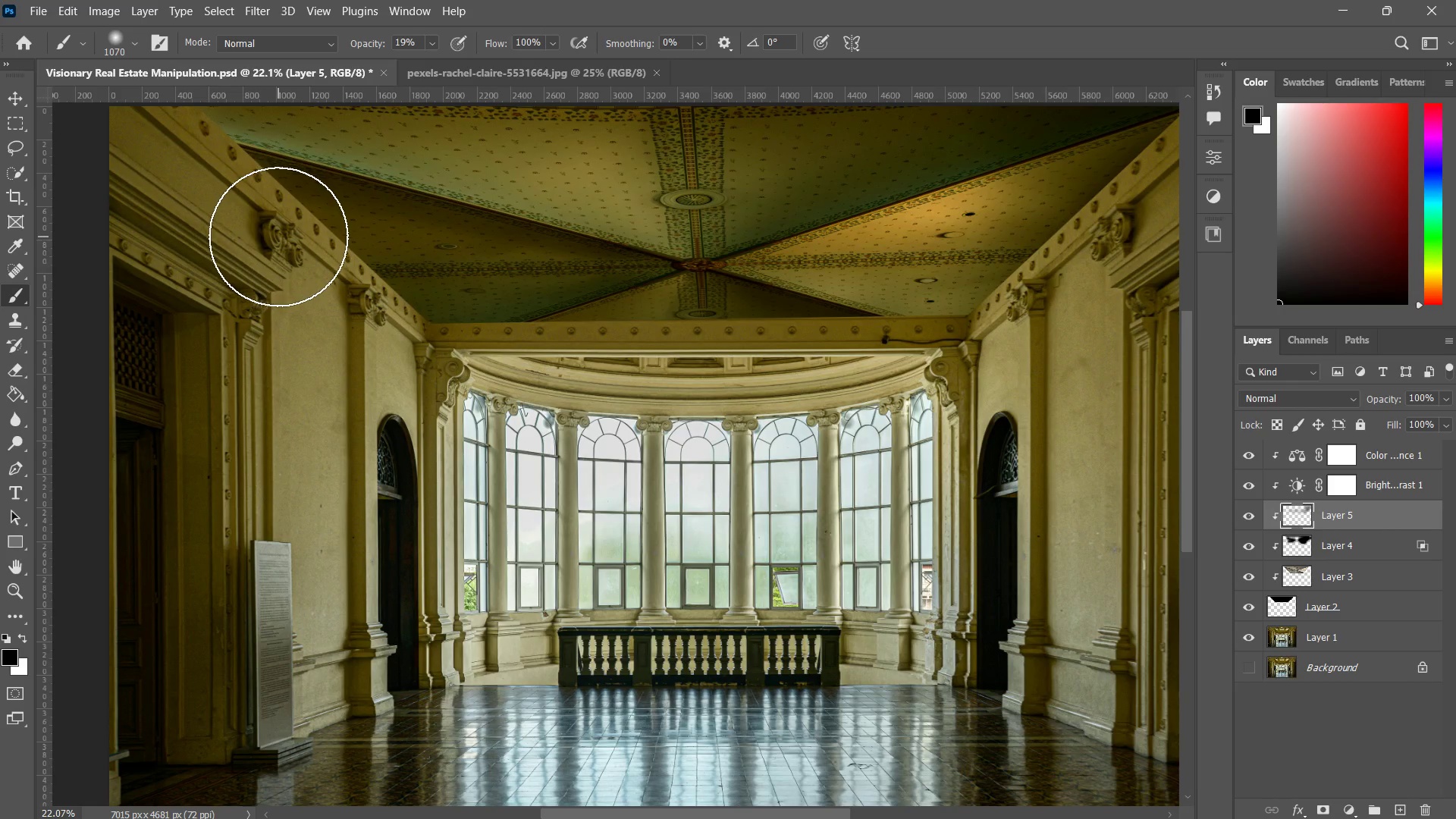 
hold_key(key=Space, duration=0.55)
 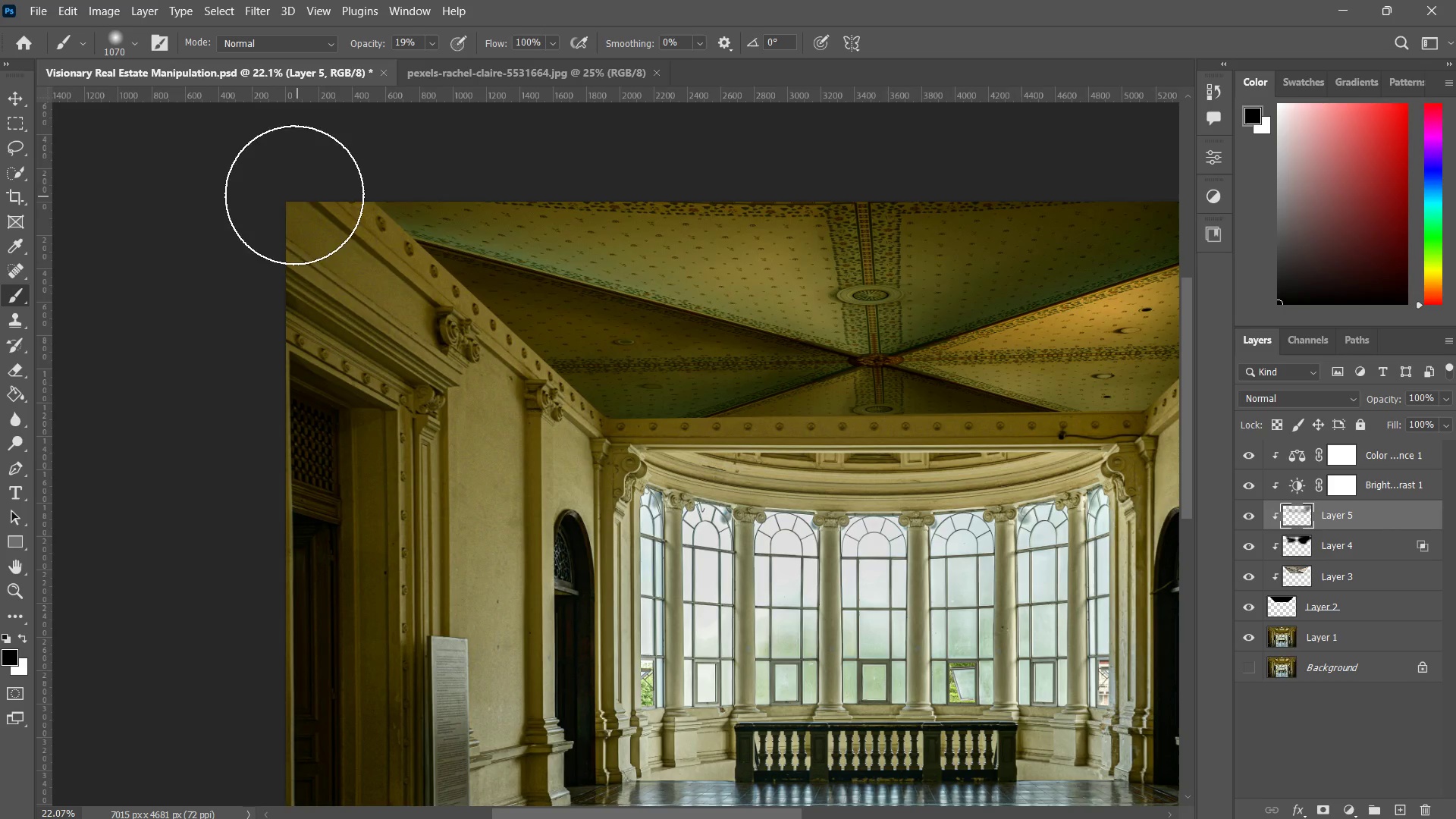 
left_click_drag(start_coordinate=[286, 256], to_coordinate=[463, 352])
 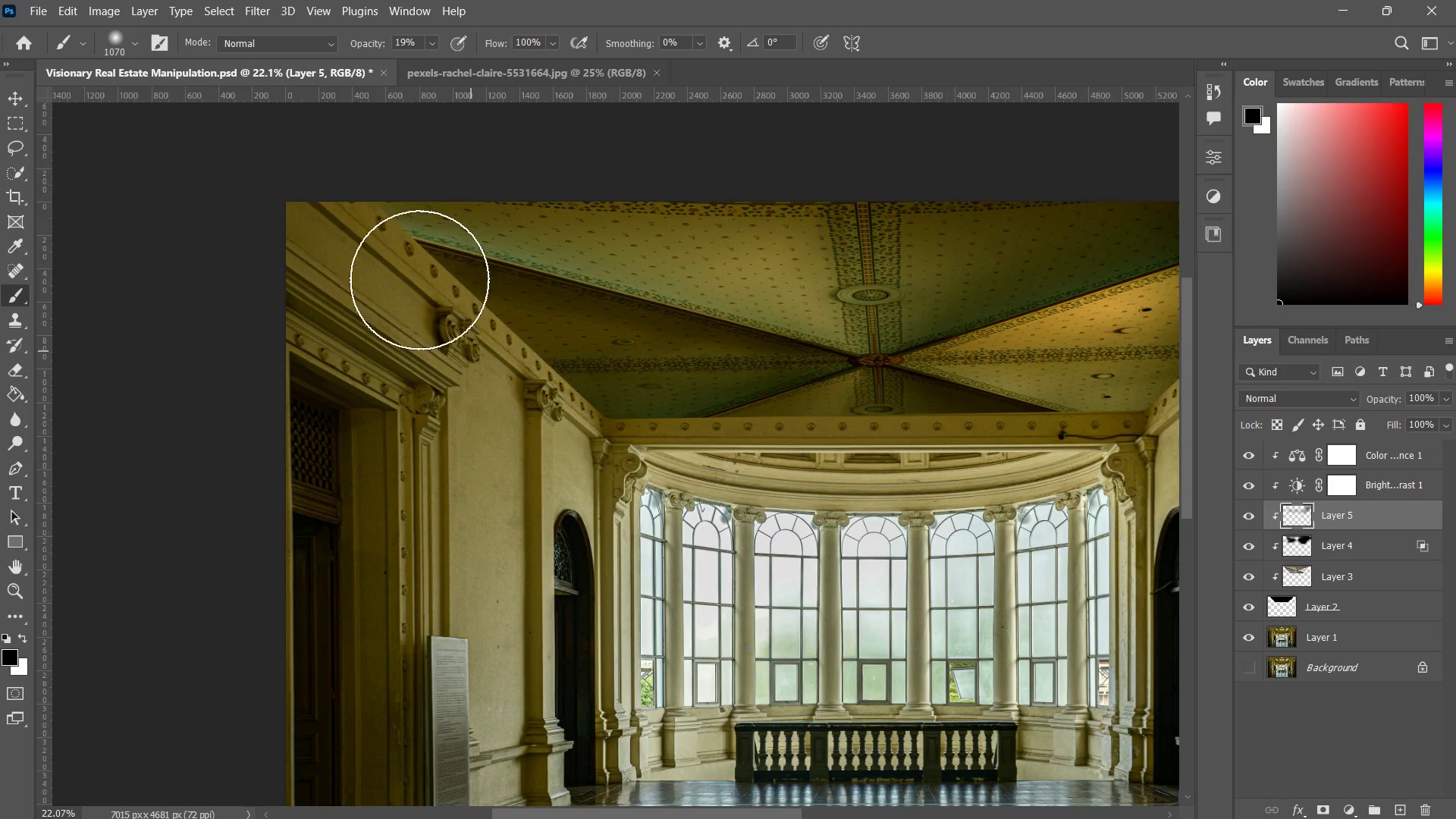 
left_click_drag(start_coordinate=[471, 351], to_coordinate=[329, 193])
 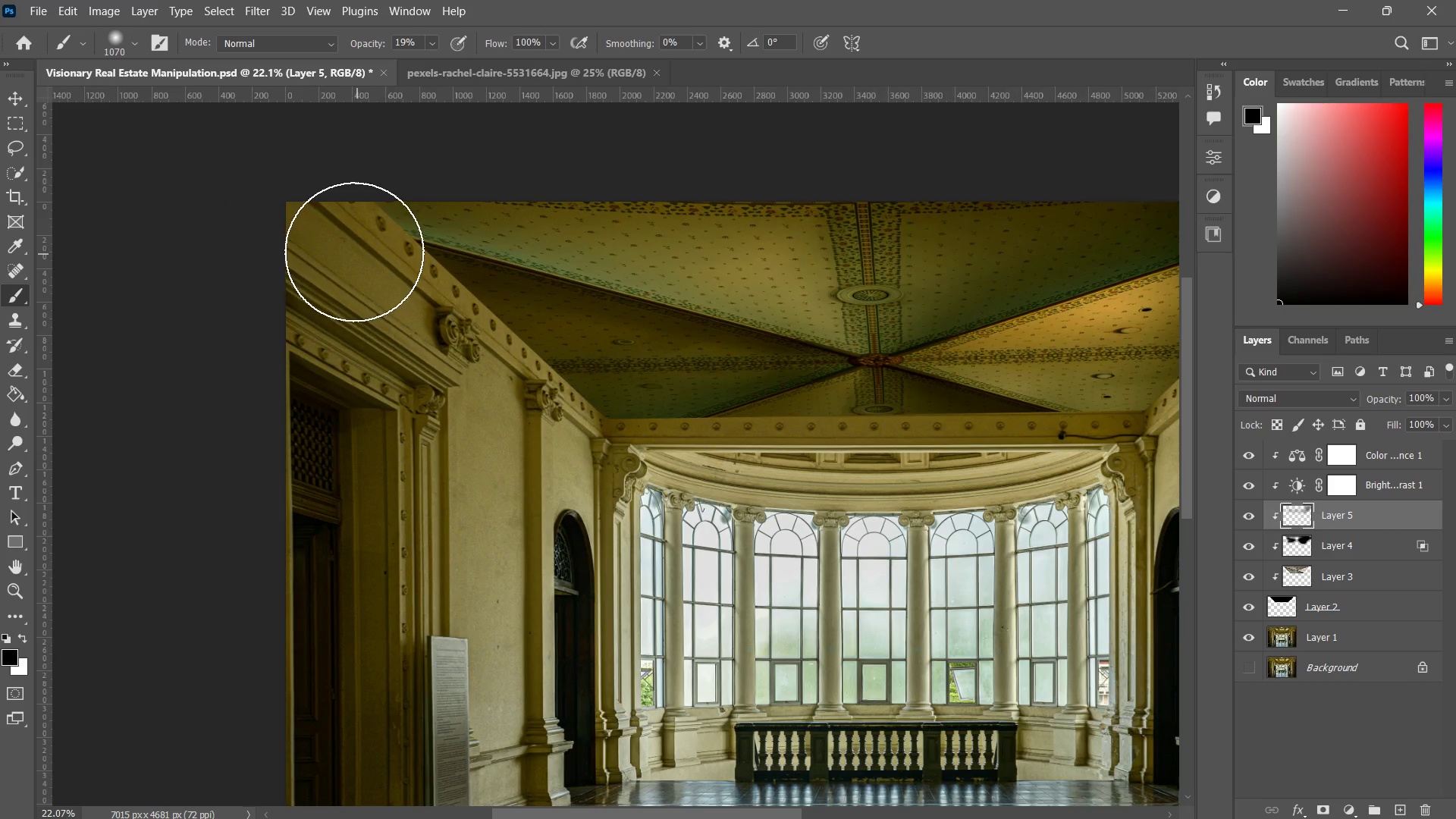 
left_click_drag(start_coordinate=[357, 253], to_coordinate=[306, 202])
 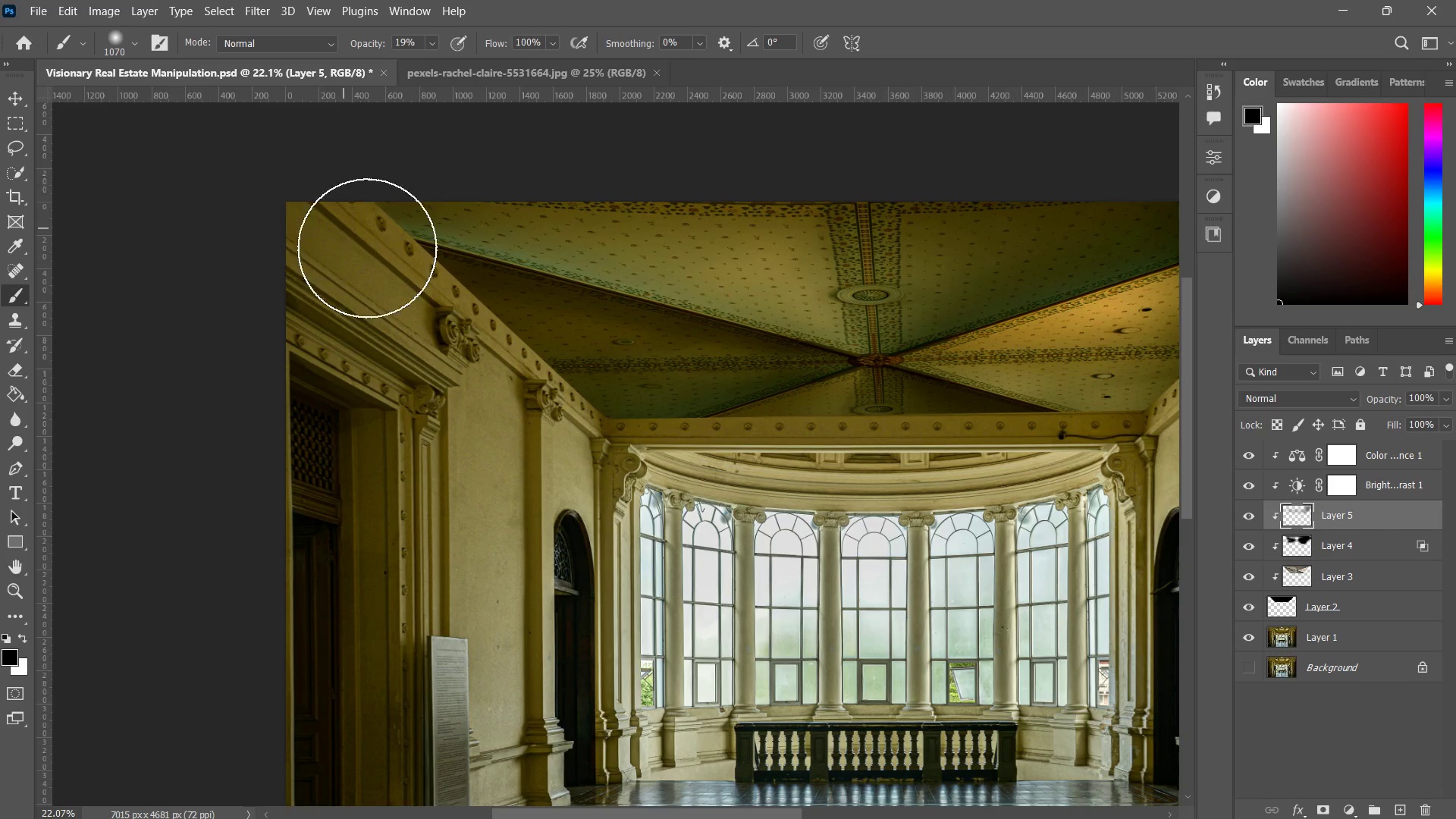 
left_click_drag(start_coordinate=[363, 243], to_coordinate=[306, 228])
 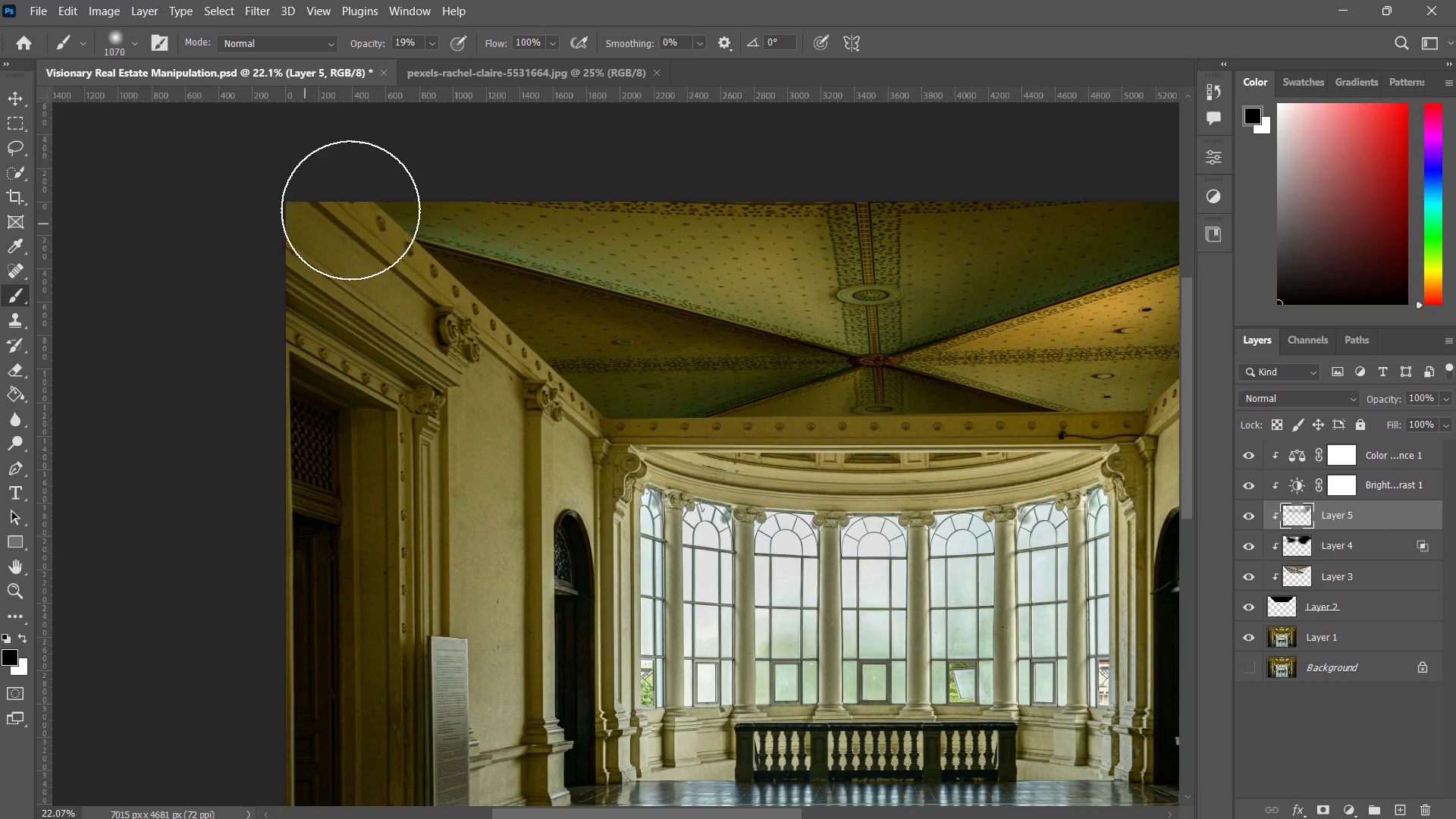 
left_click_drag(start_coordinate=[335, 211], to_coordinate=[544, 209])
 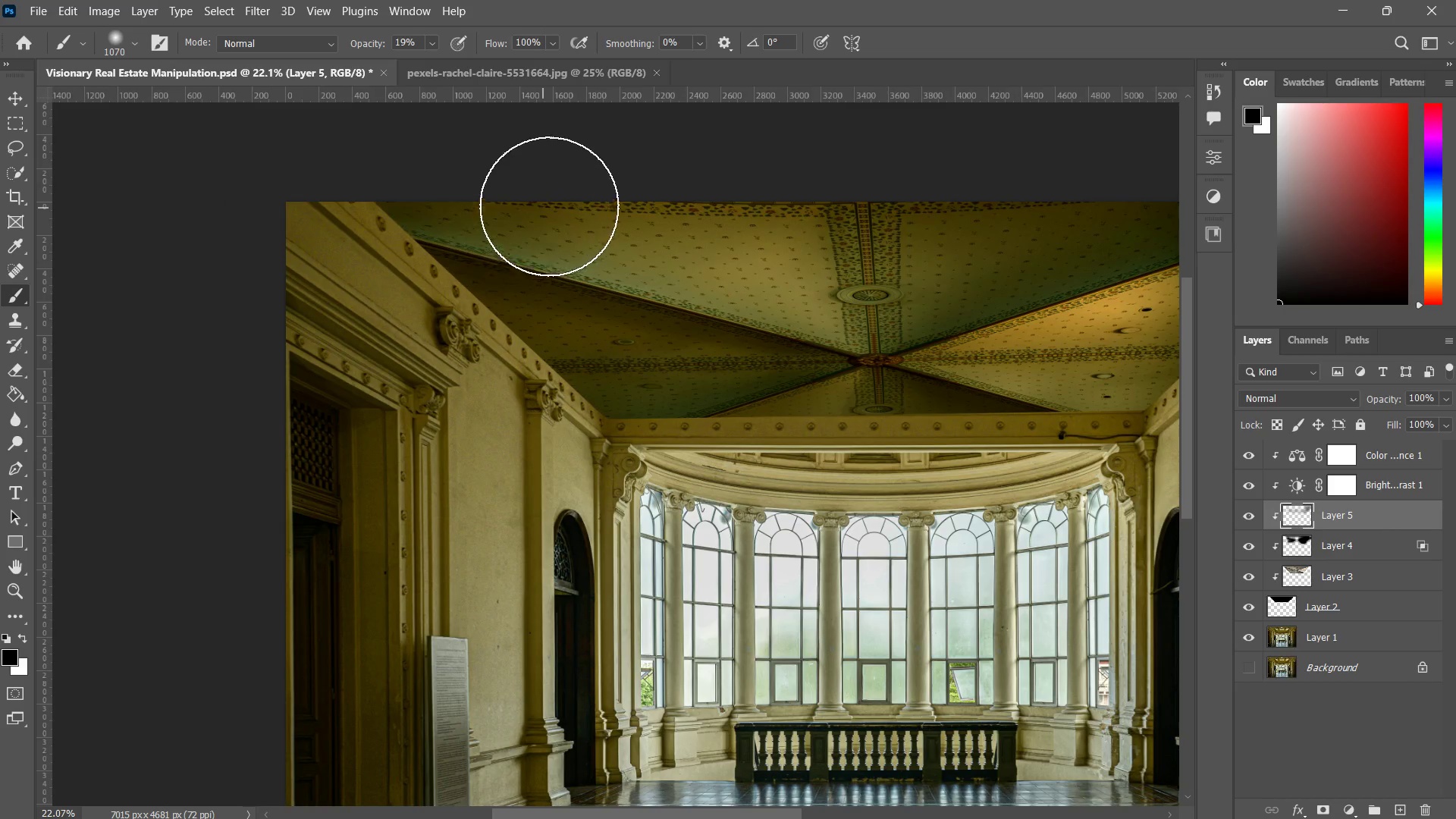 
left_click_drag(start_coordinate=[546, 206], to_coordinate=[265, 207])
 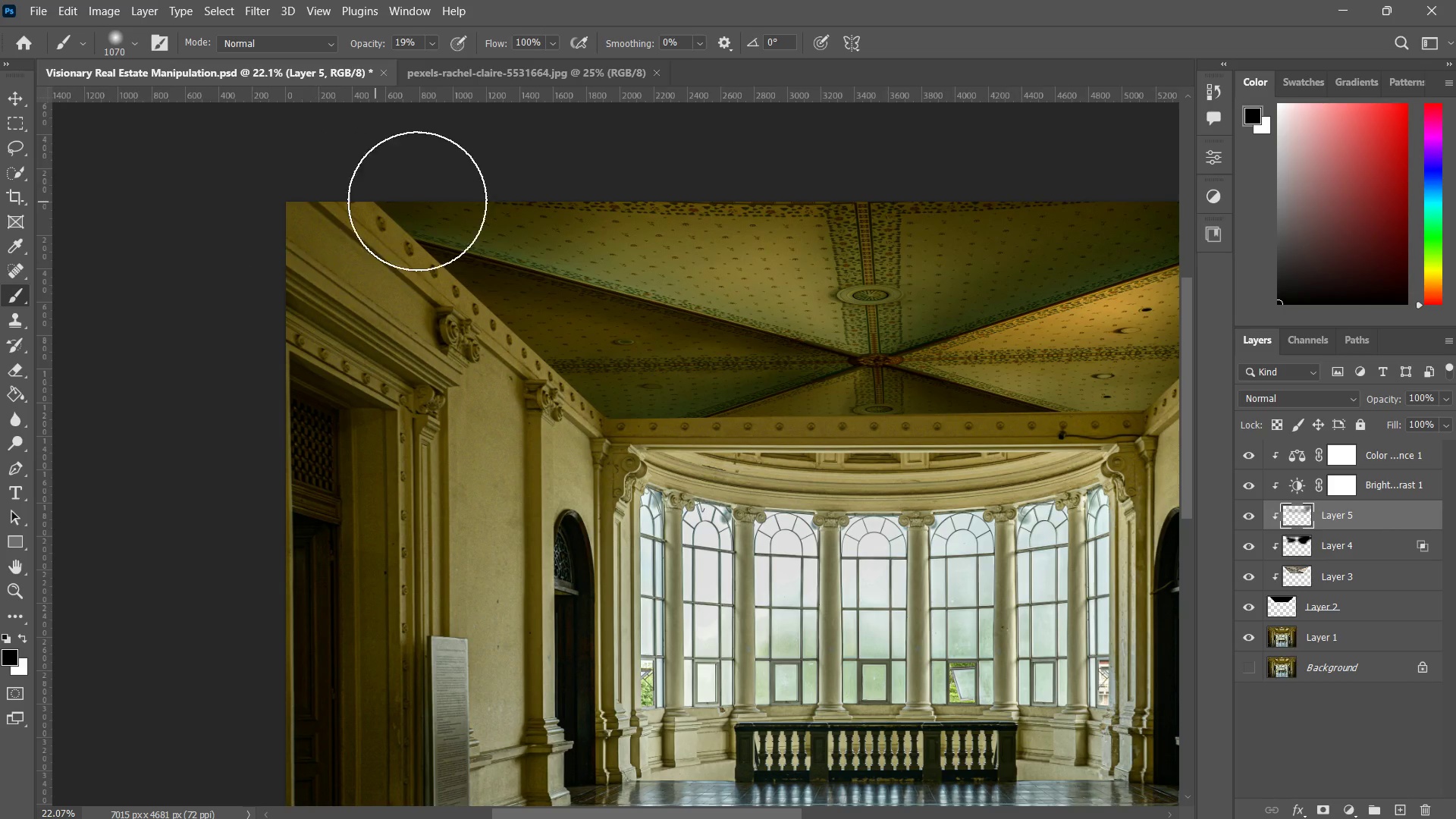 
left_click_drag(start_coordinate=[431, 200], to_coordinate=[281, 216])
 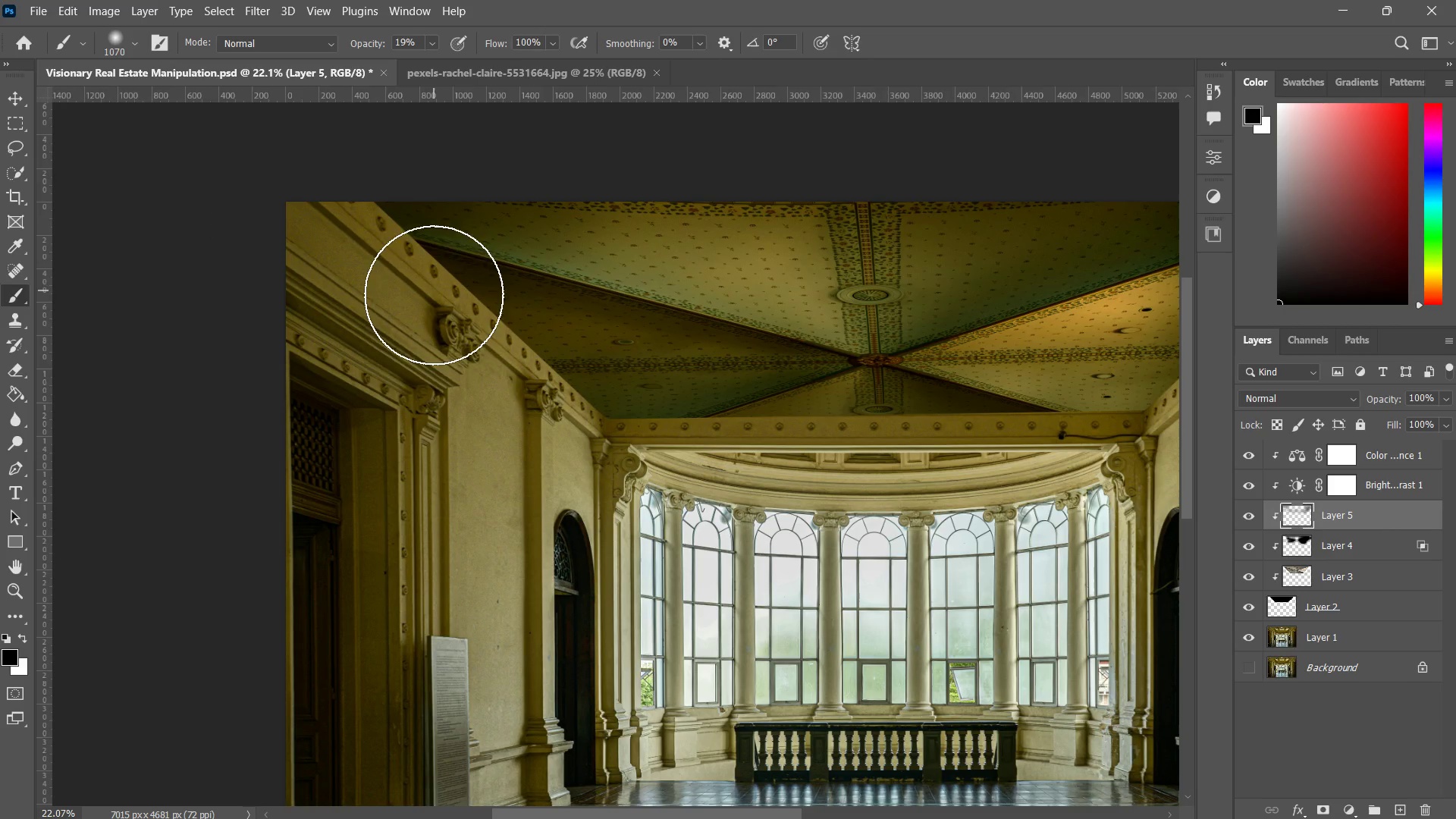 
type(zzzb)
 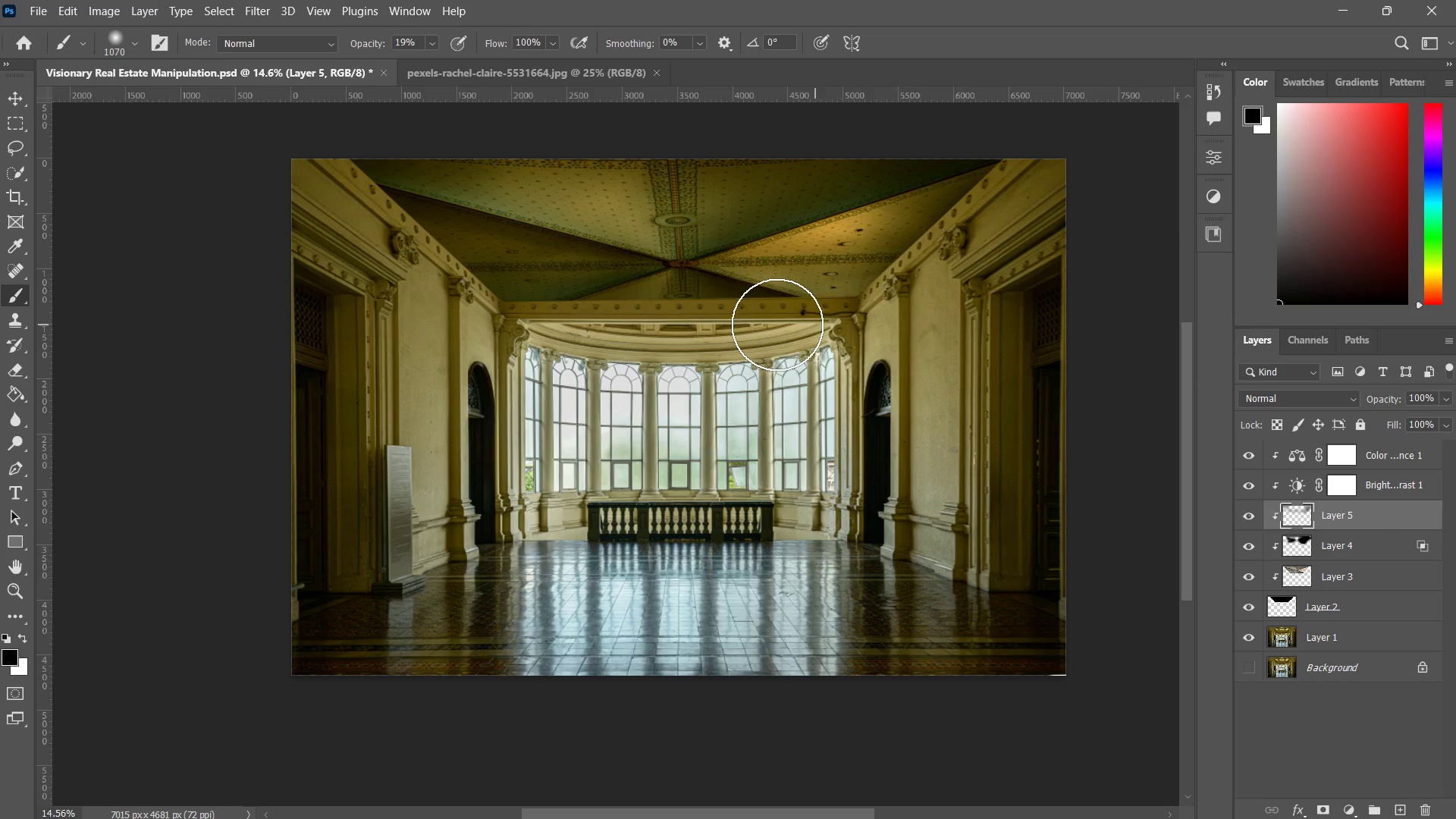 
left_click_drag(start_coordinate=[585, 377], to_coordinate=[516, 428])
 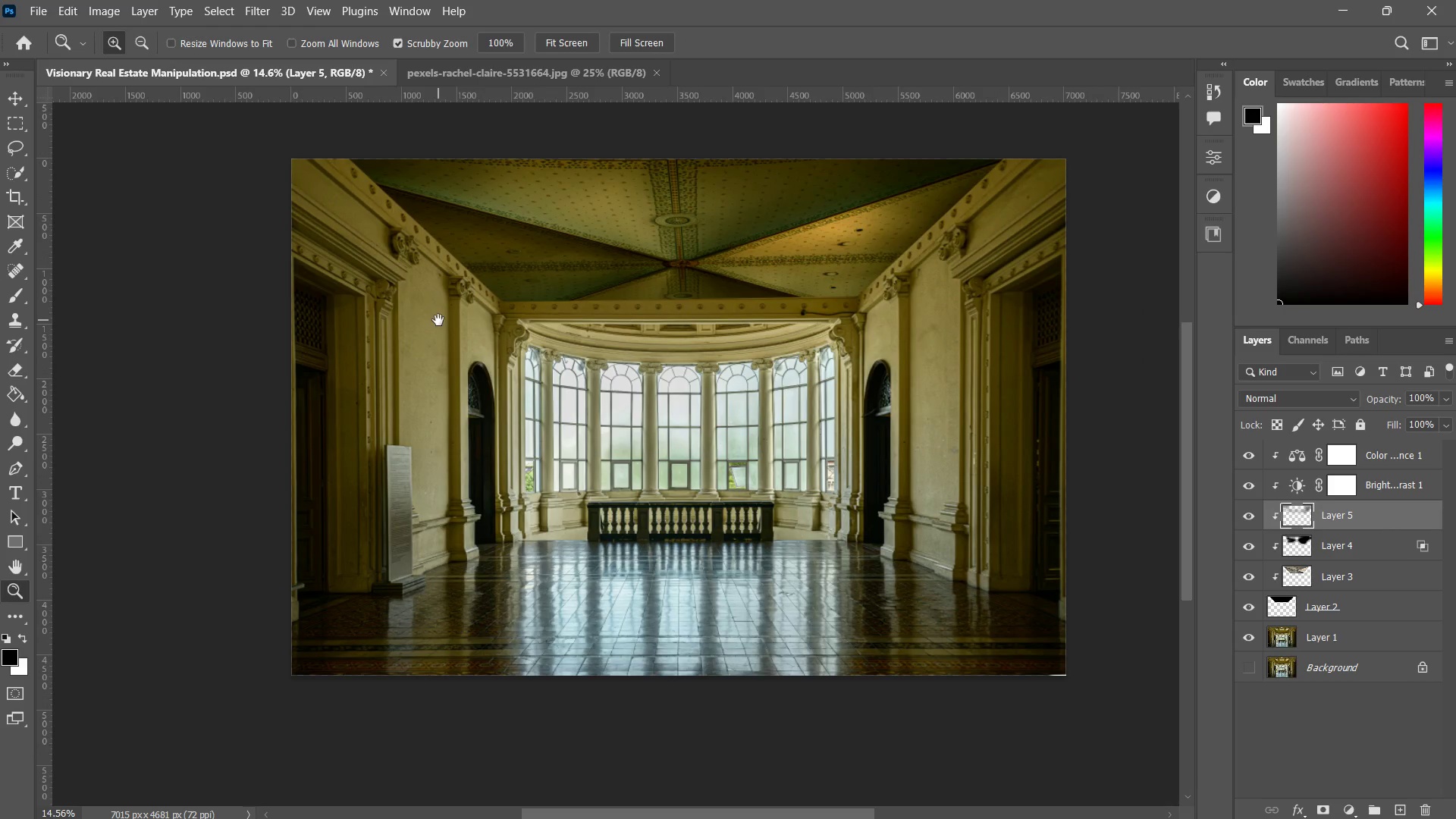 
hold_key(key=Space, duration=0.56)
 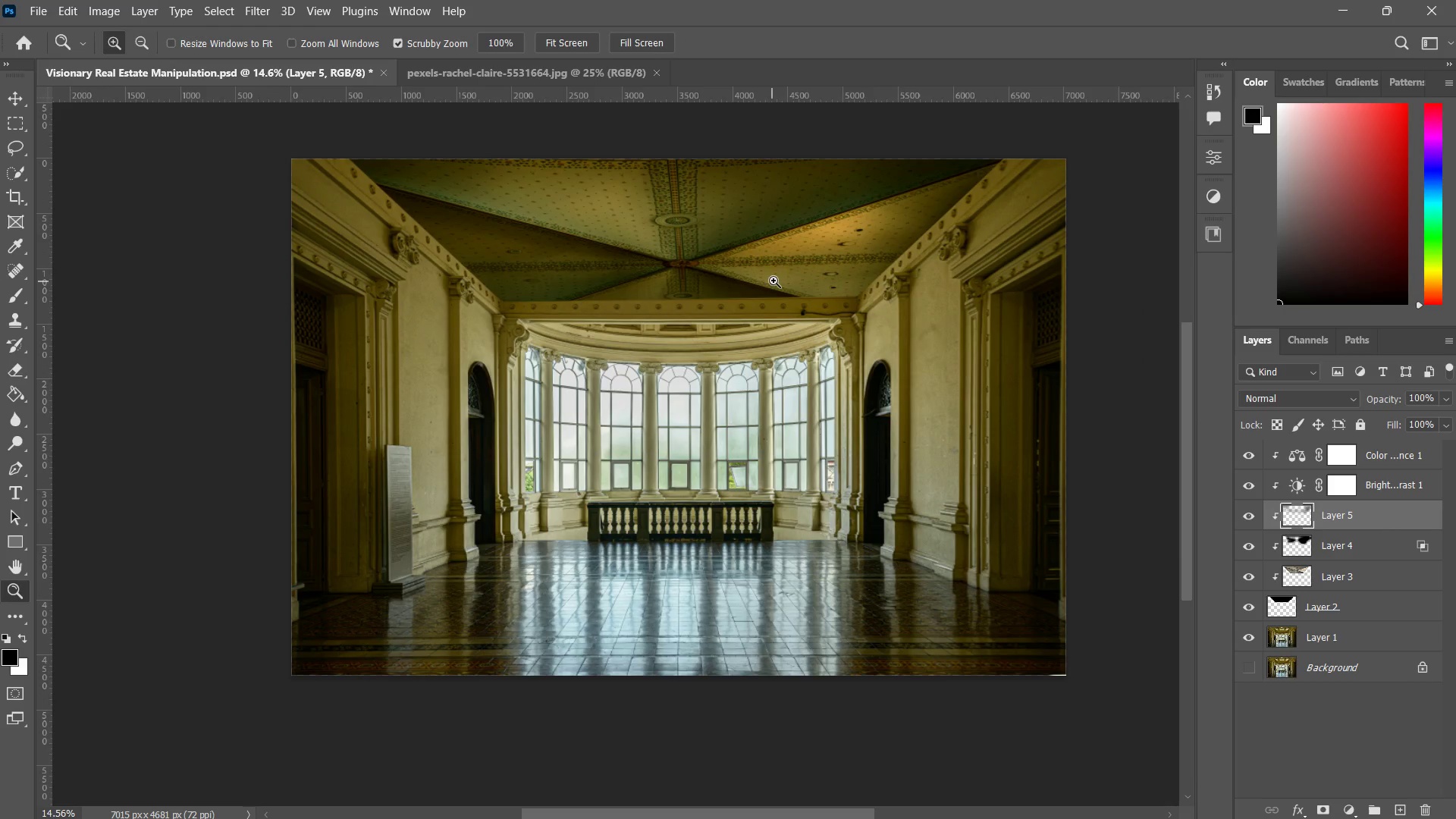 
left_click_drag(start_coordinate=[535, 423], to_coordinate=[438, 320])
 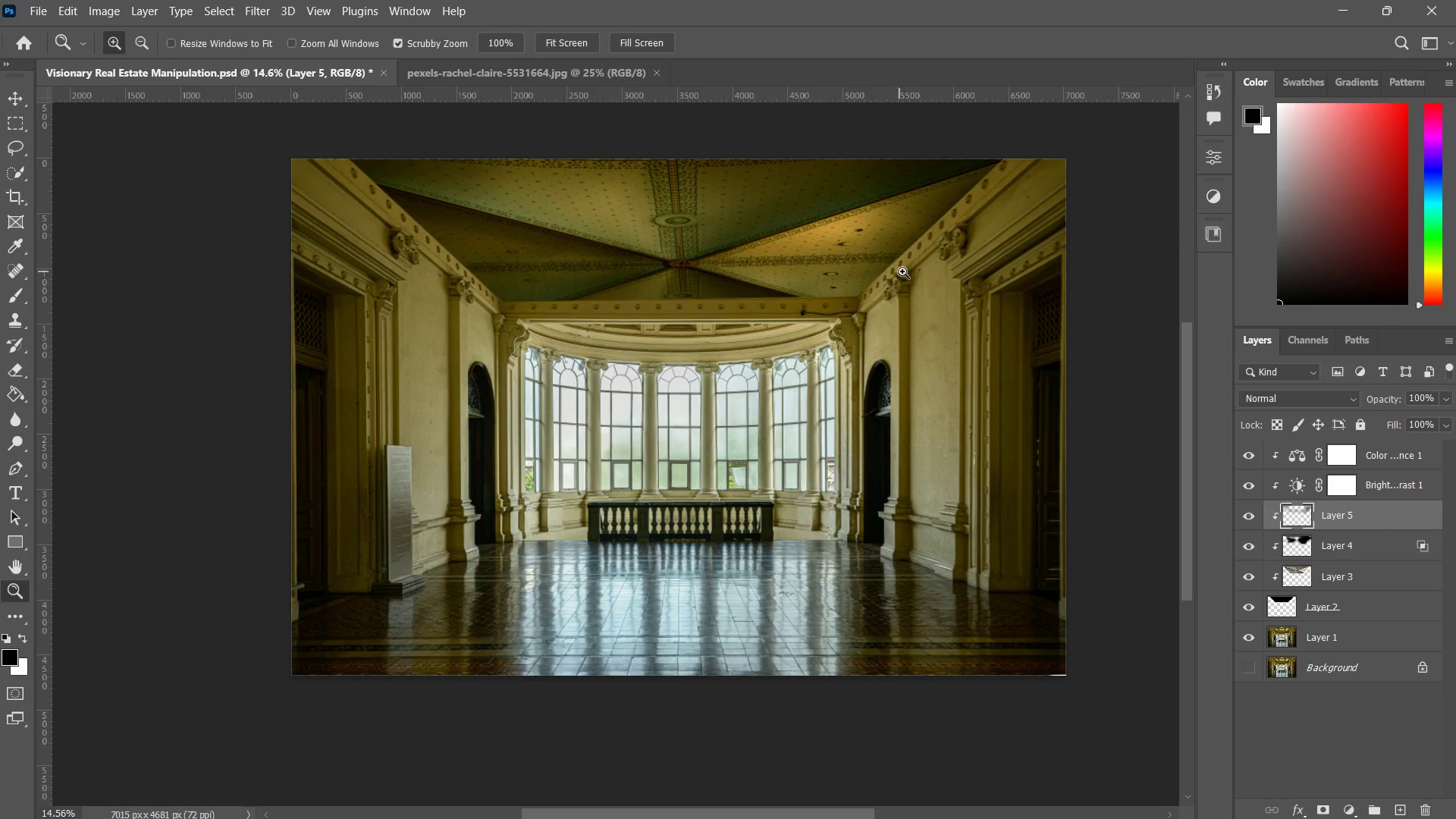 
left_click_drag(start_coordinate=[921, 281], to_coordinate=[774, 325])
 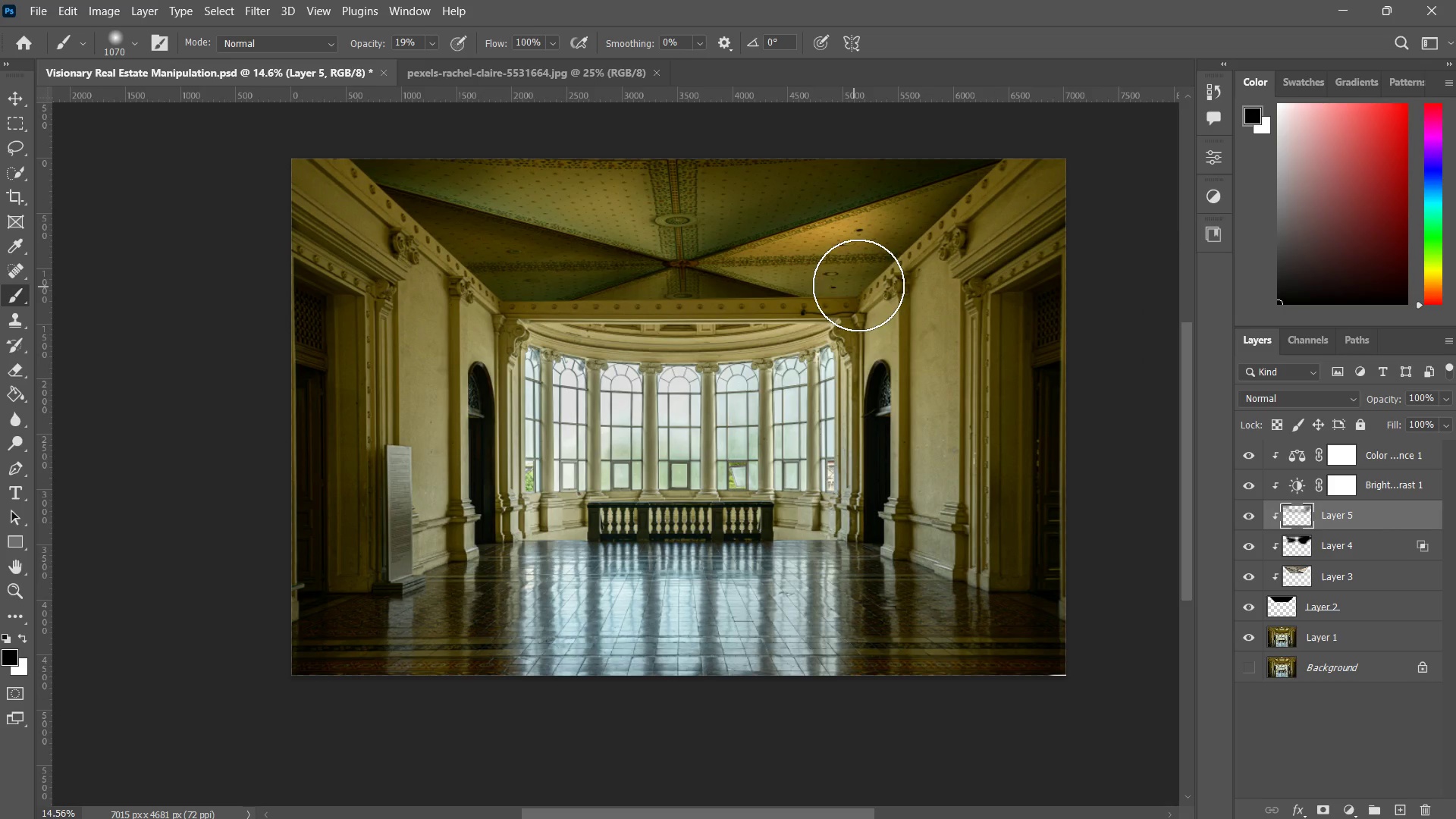 
left_click_drag(start_coordinate=[861, 286], to_coordinate=[763, 333])
 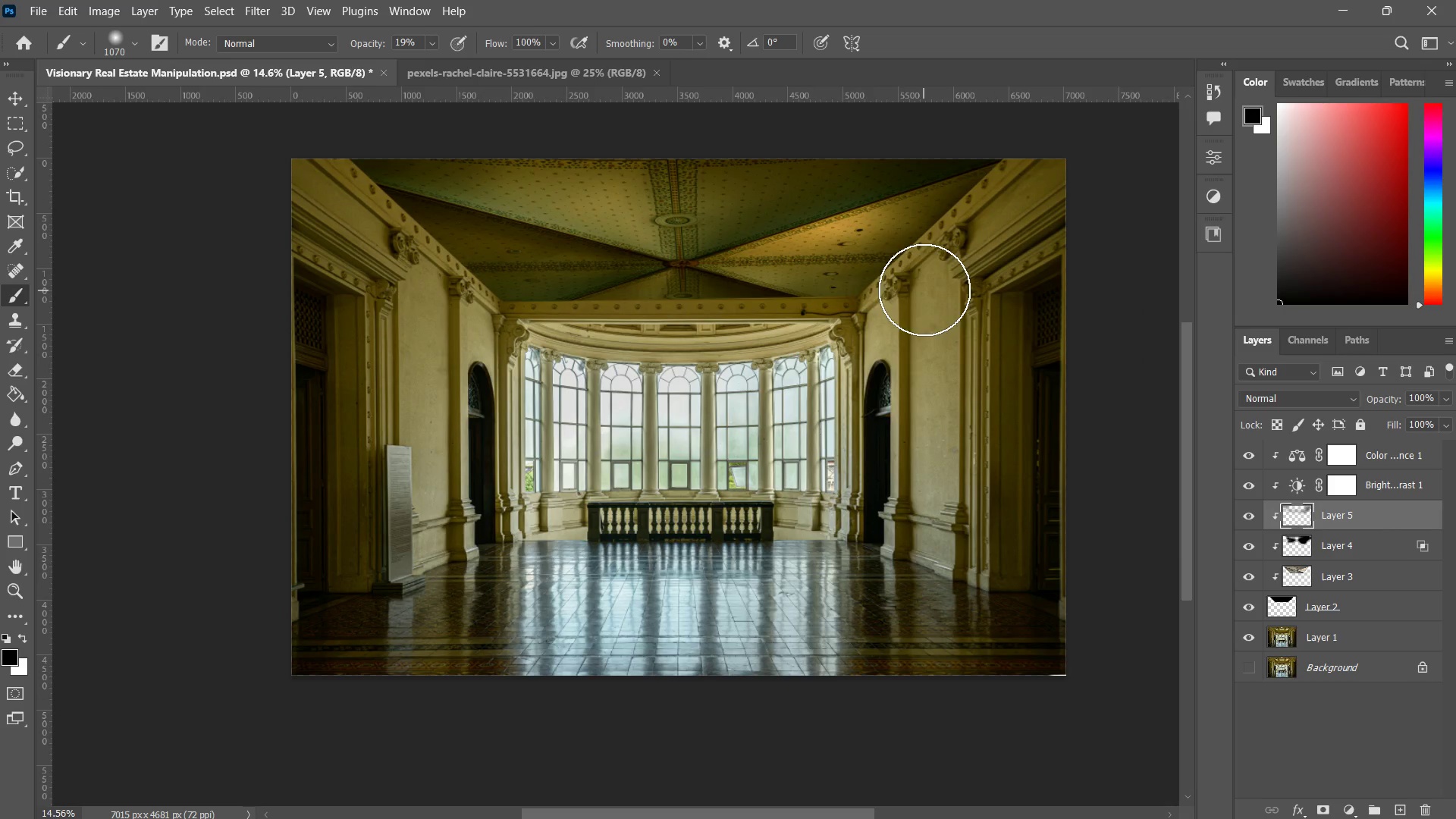 
left_click_drag(start_coordinate=[924, 289], to_coordinate=[740, 337])
 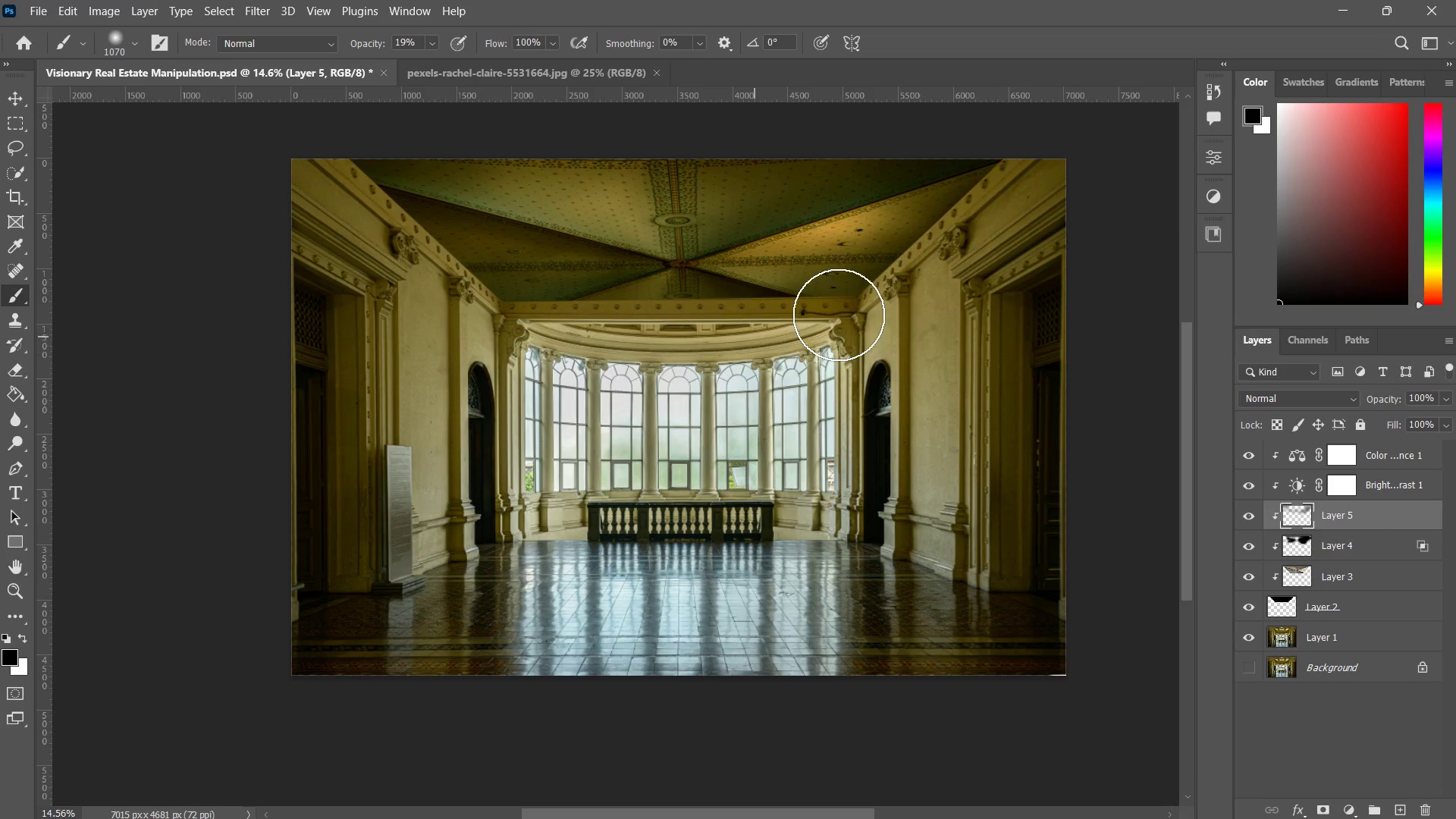 
left_click_drag(start_coordinate=[868, 297], to_coordinate=[722, 350])
 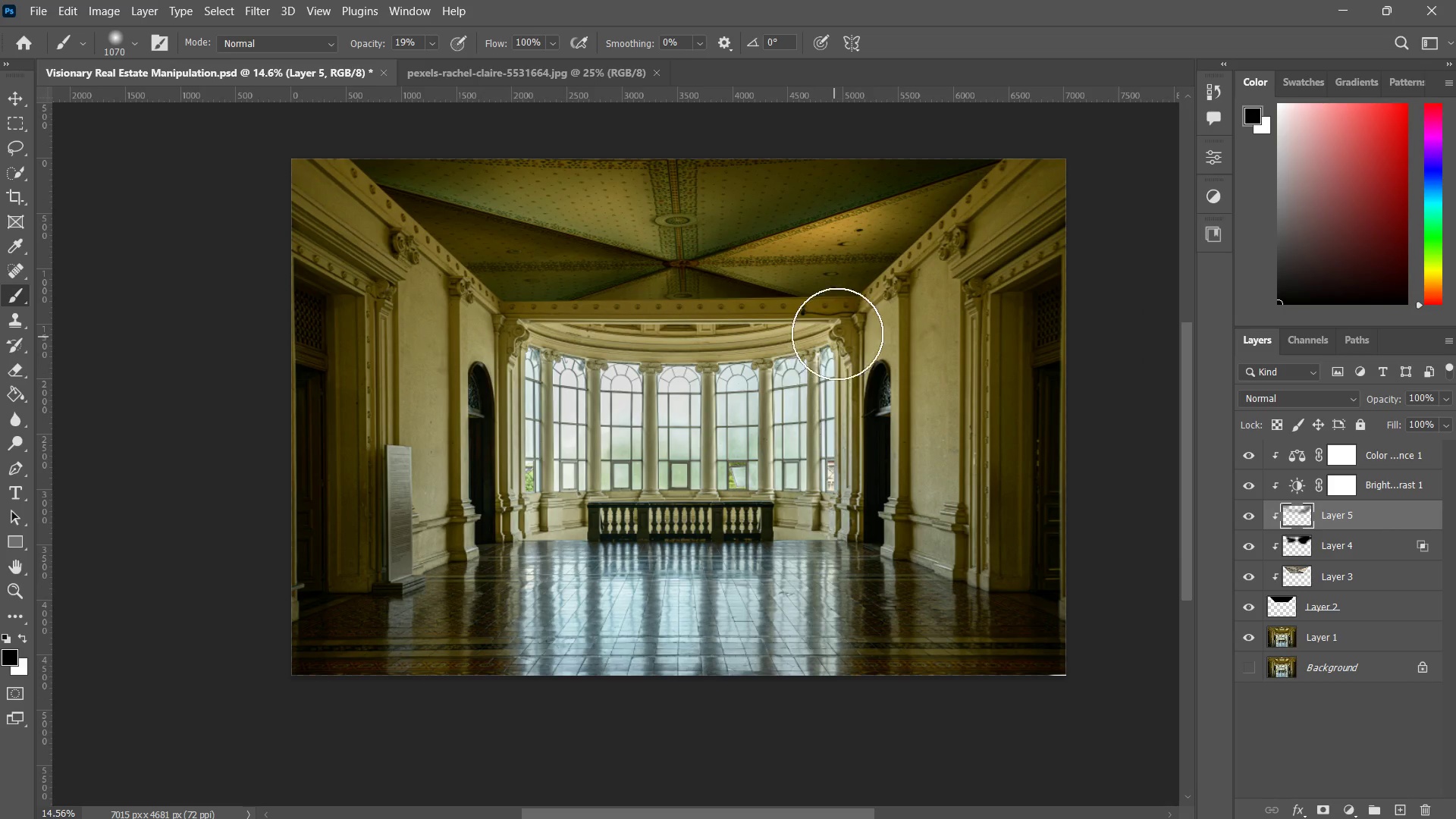 
left_click_drag(start_coordinate=[875, 298], to_coordinate=[631, 305])
 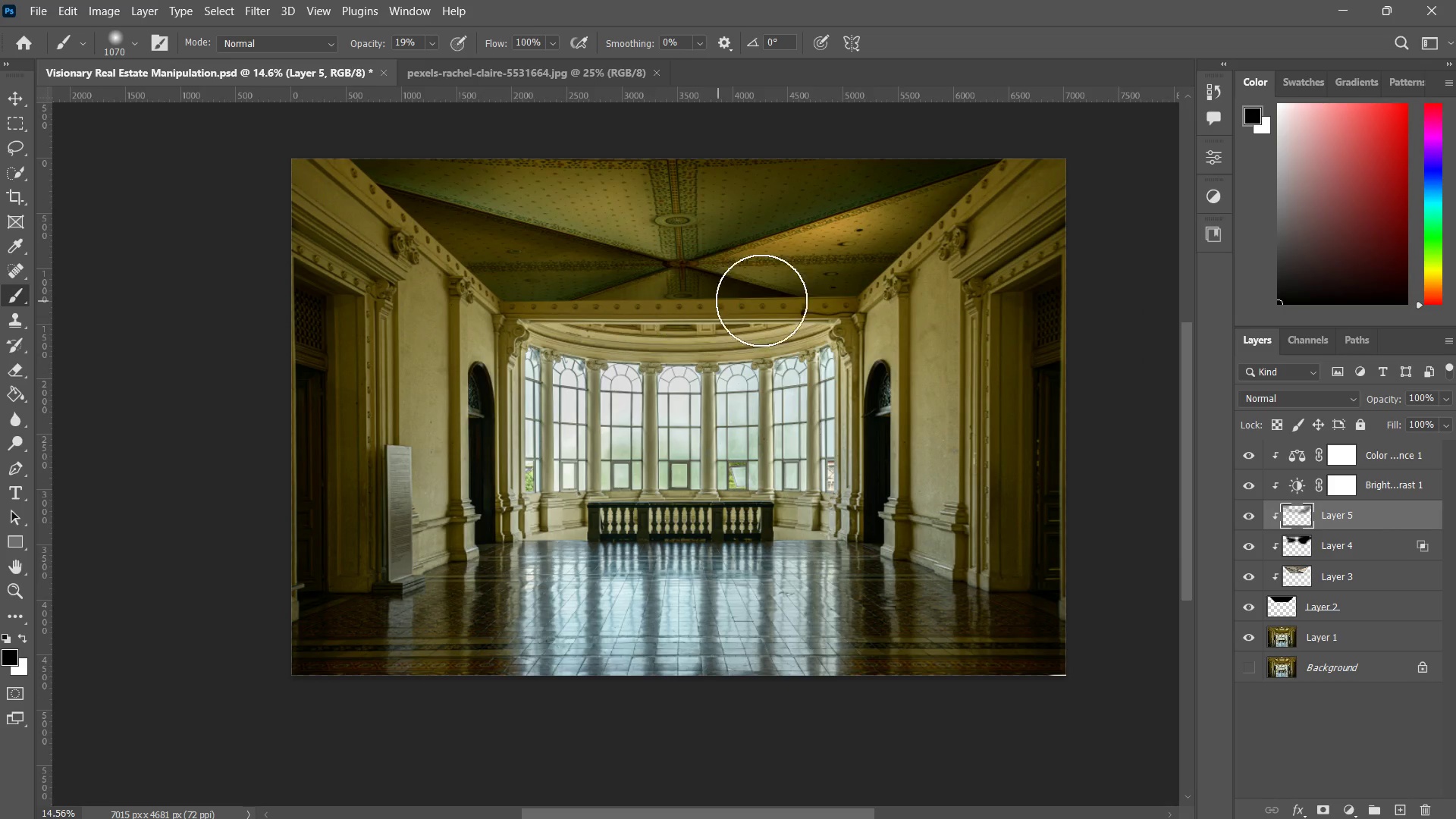 
left_click_drag(start_coordinate=[780, 309], to_coordinate=[494, 329])
 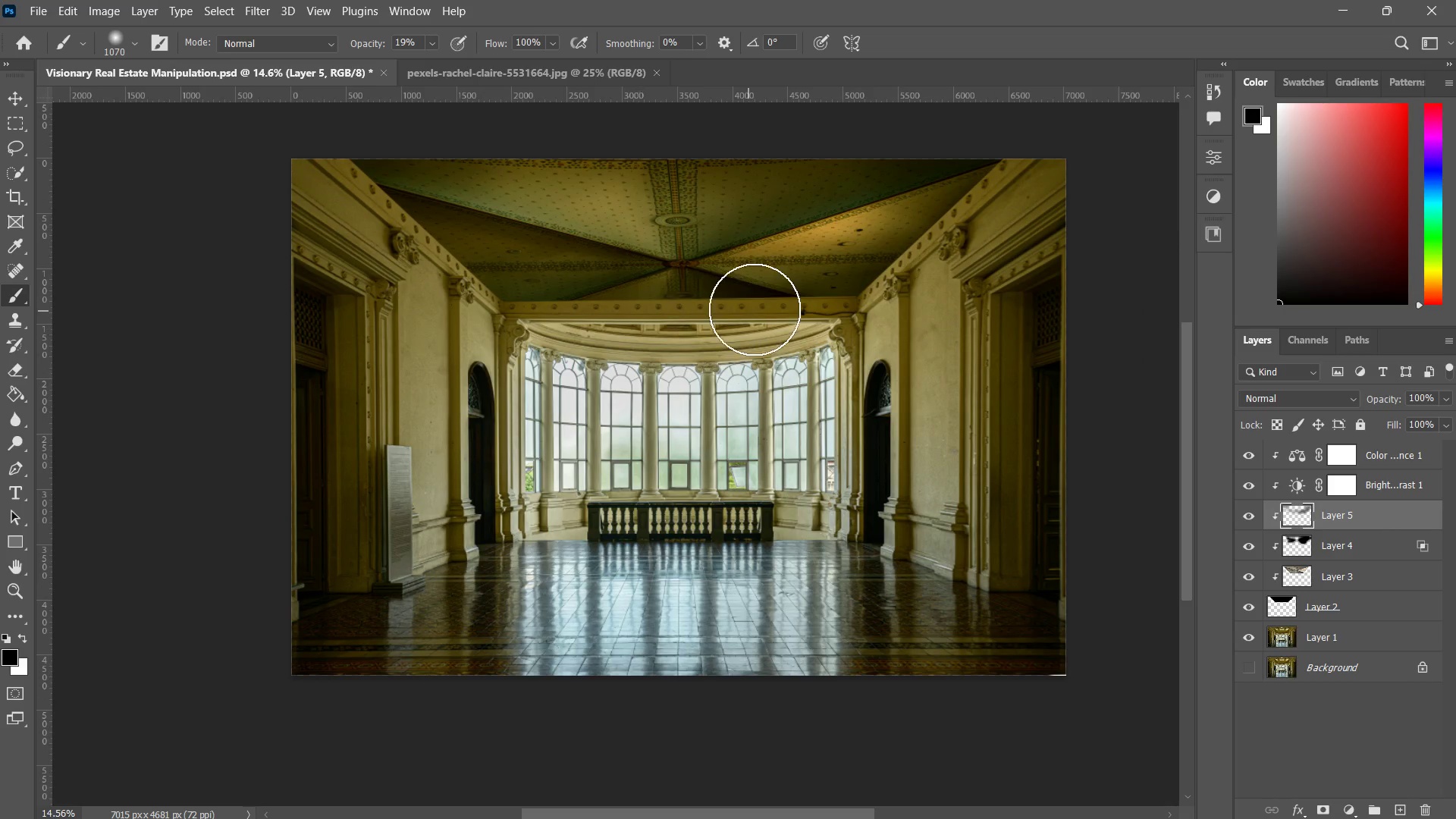 
left_click_drag(start_coordinate=[742, 309], to_coordinate=[323, 253])
 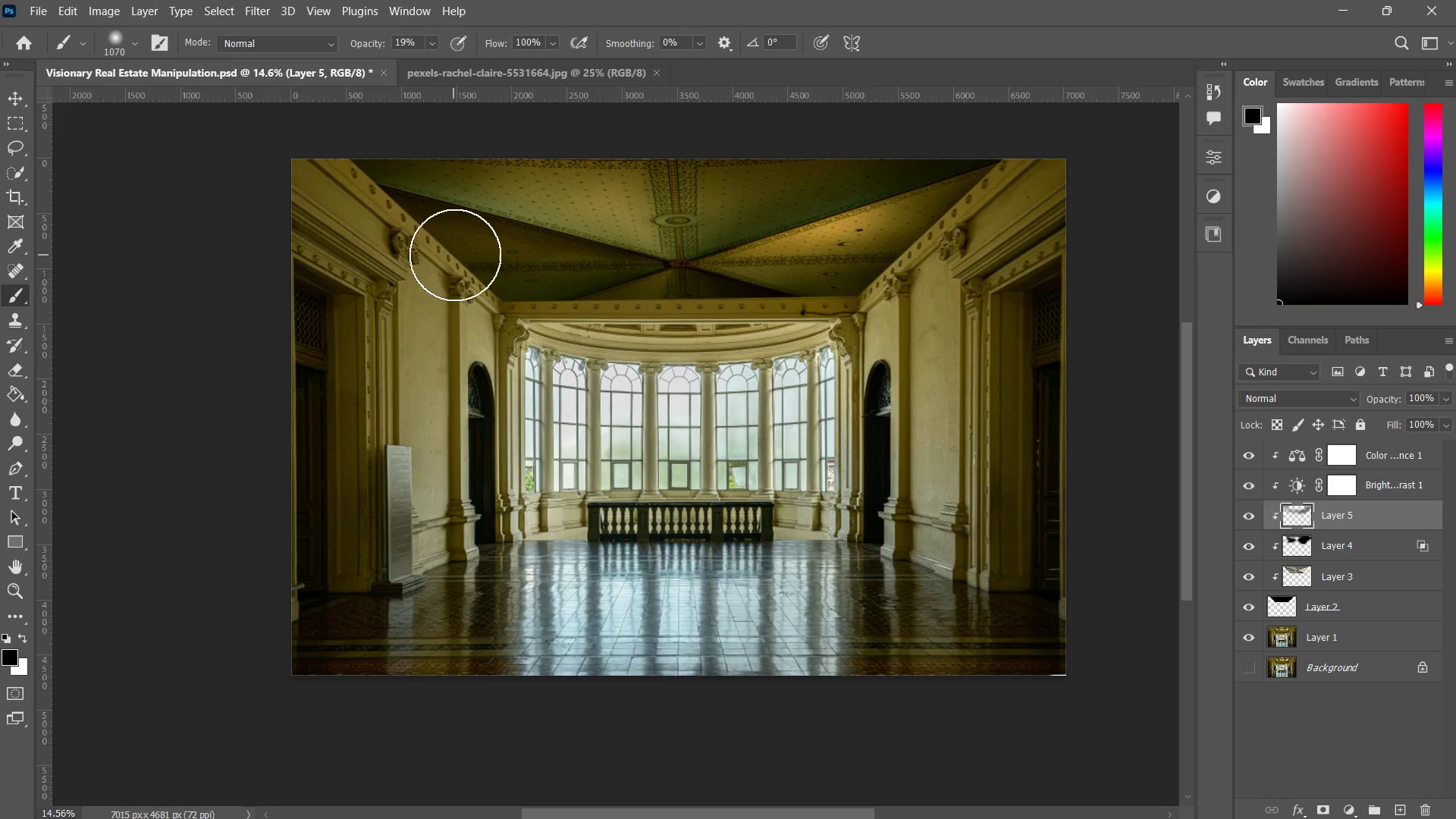 
left_click_drag(start_coordinate=[460, 256], to_coordinate=[815, 260])
 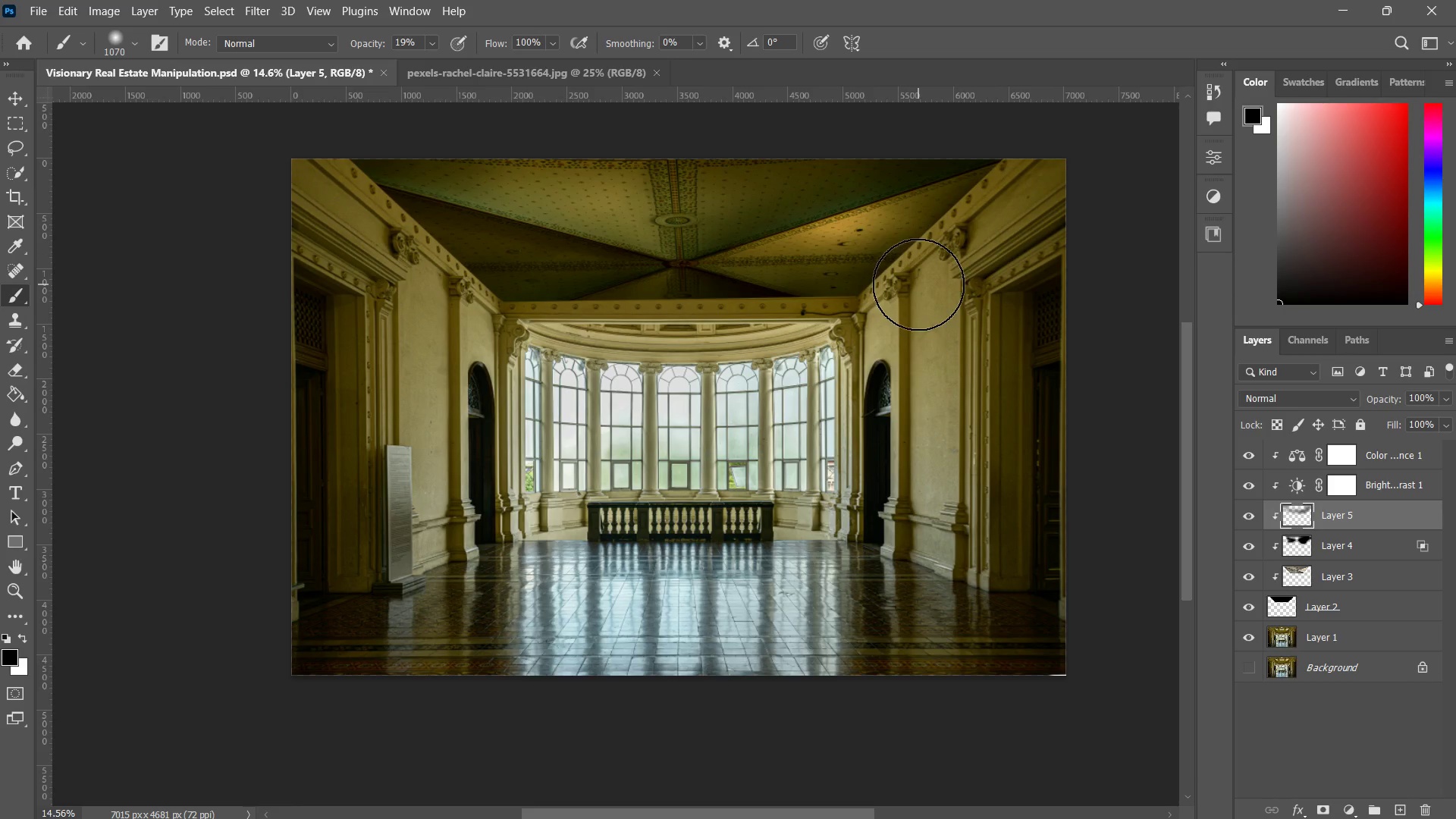 
hold_key(key=Space, duration=0.55)
 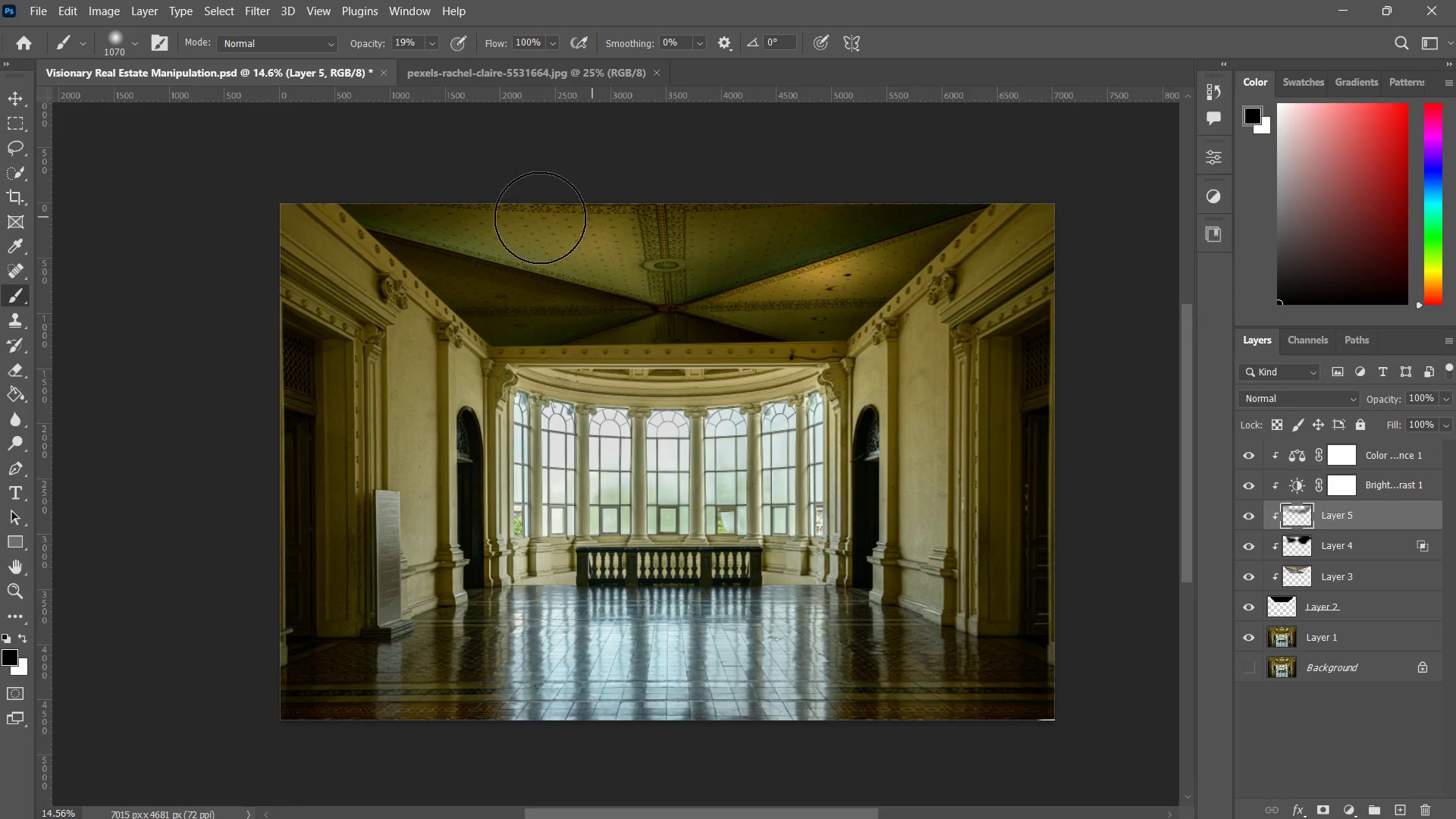 
left_click_drag(start_coordinate=[913, 295], to_coordinate=[902, 340])
 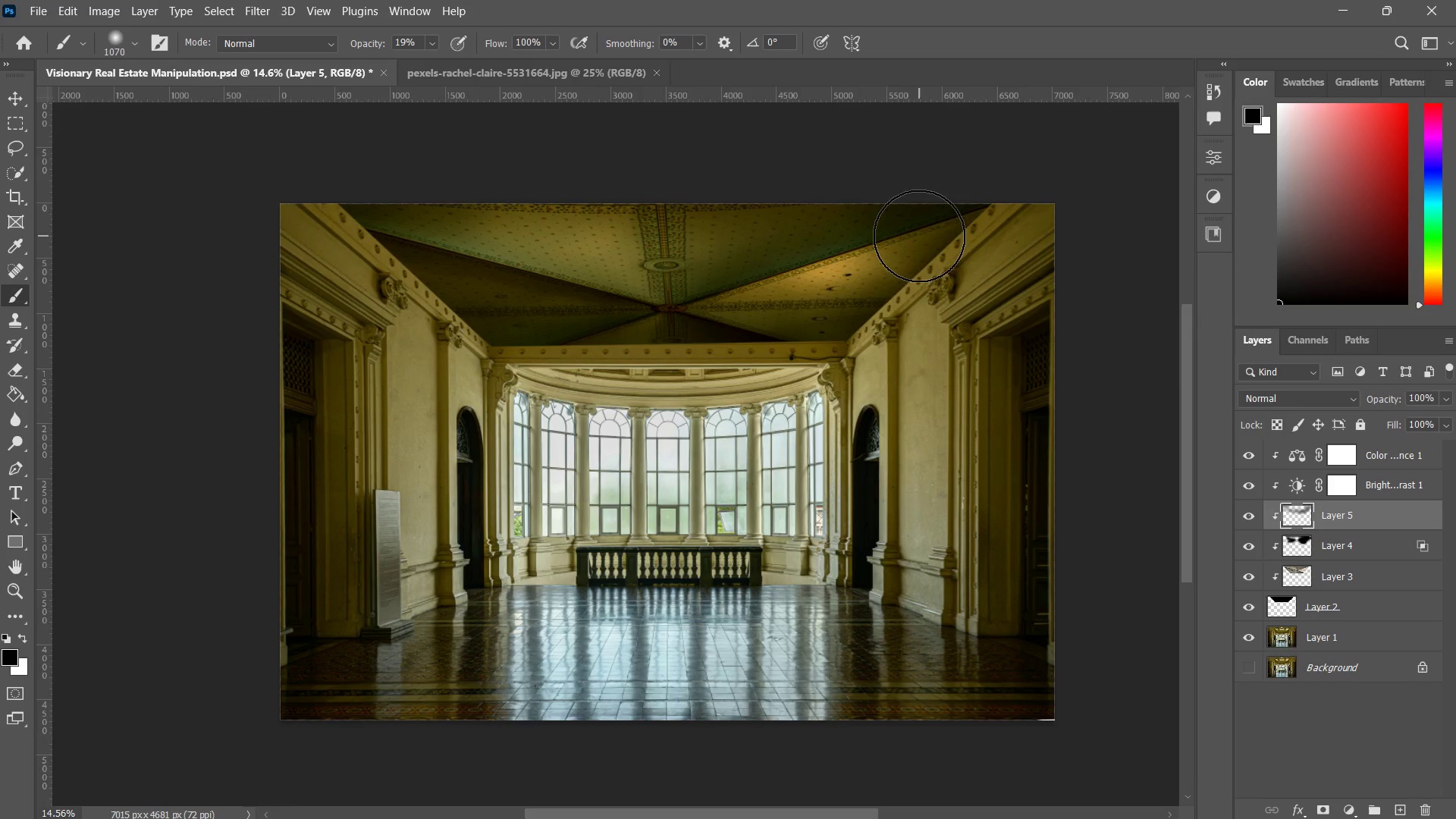 
left_click_drag(start_coordinate=[922, 228], to_coordinate=[542, 217])
 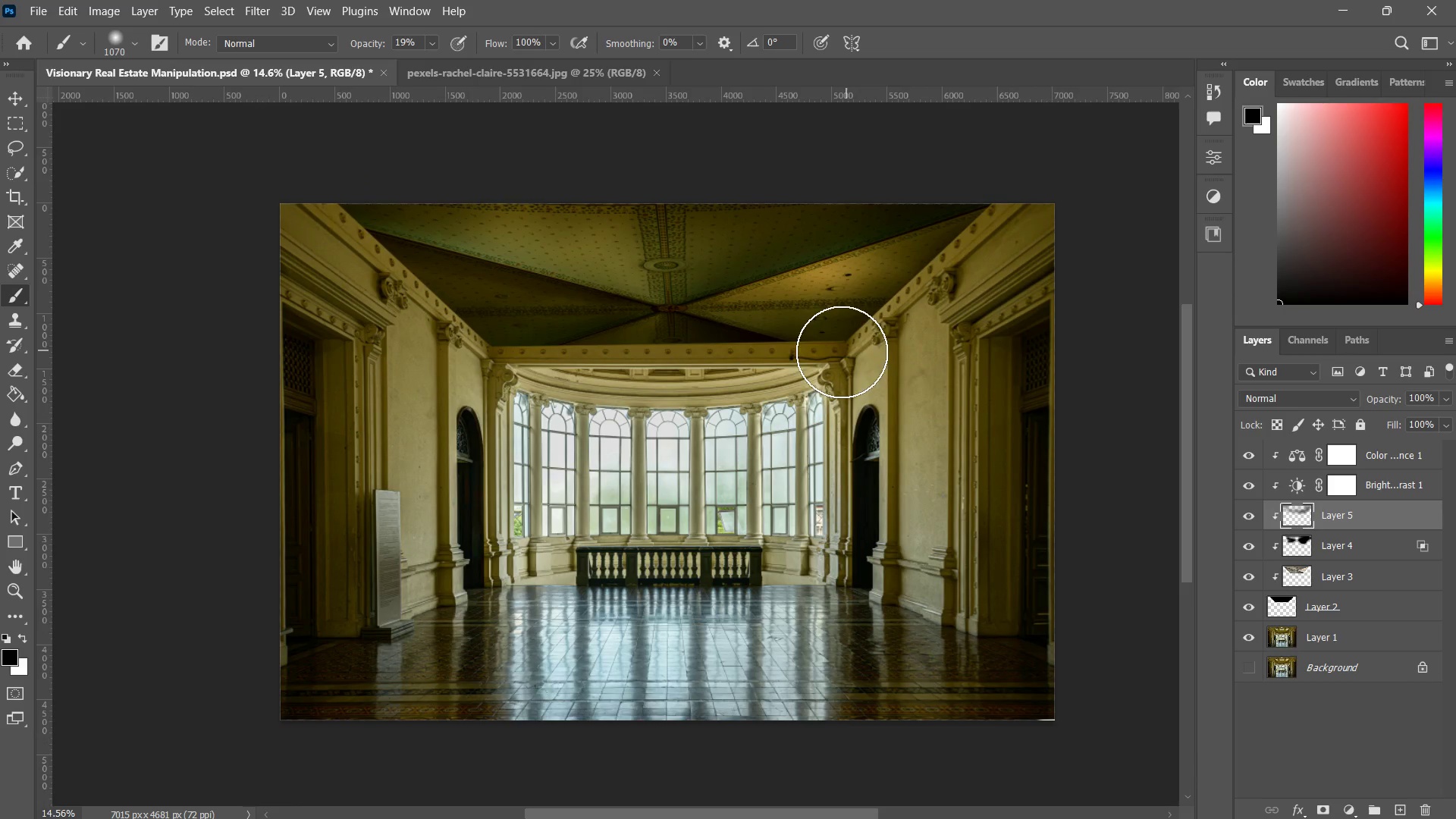 
key(Z)
 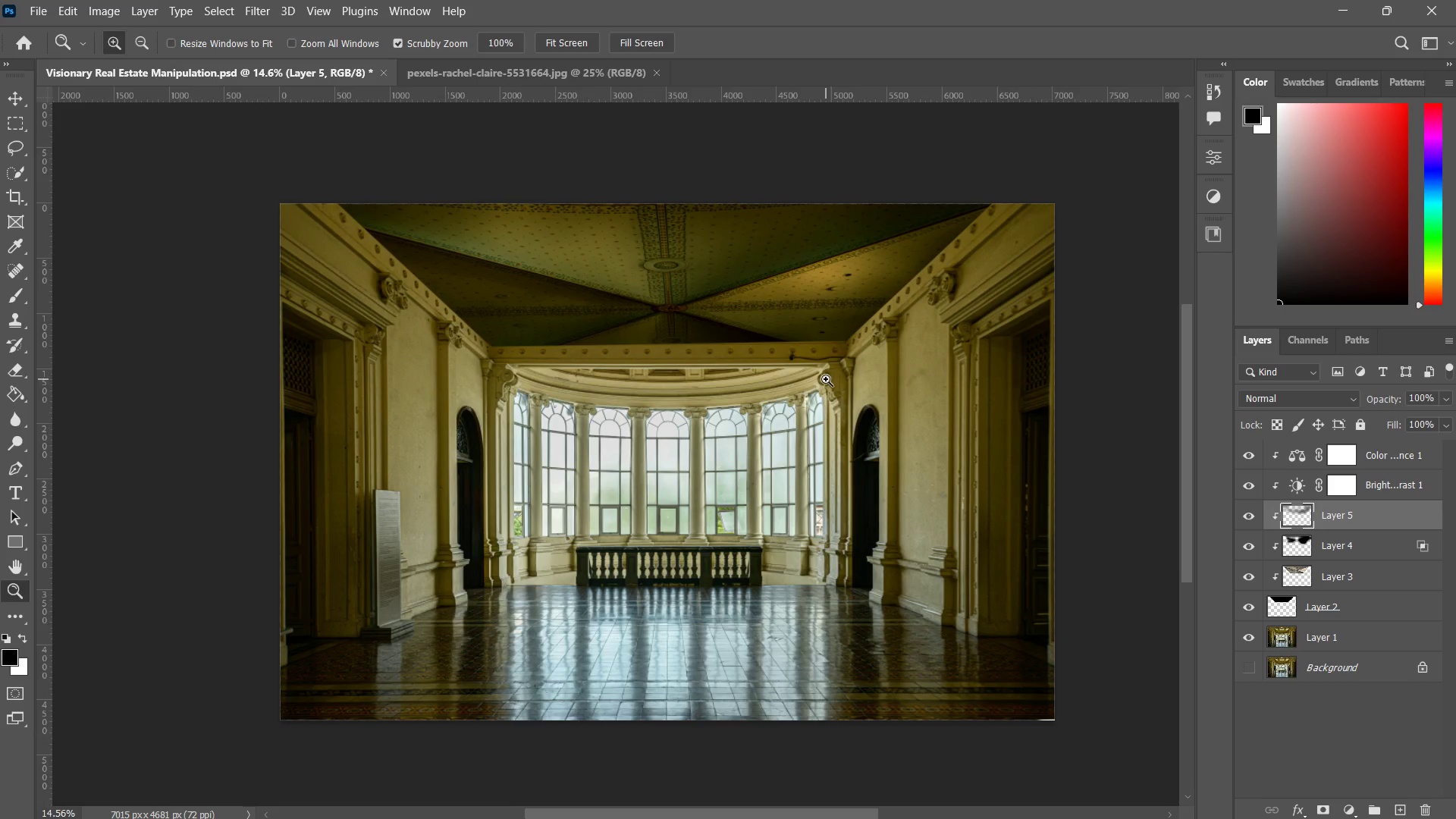 
left_click_drag(start_coordinate=[821, 388], to_coordinate=[821, 416])
 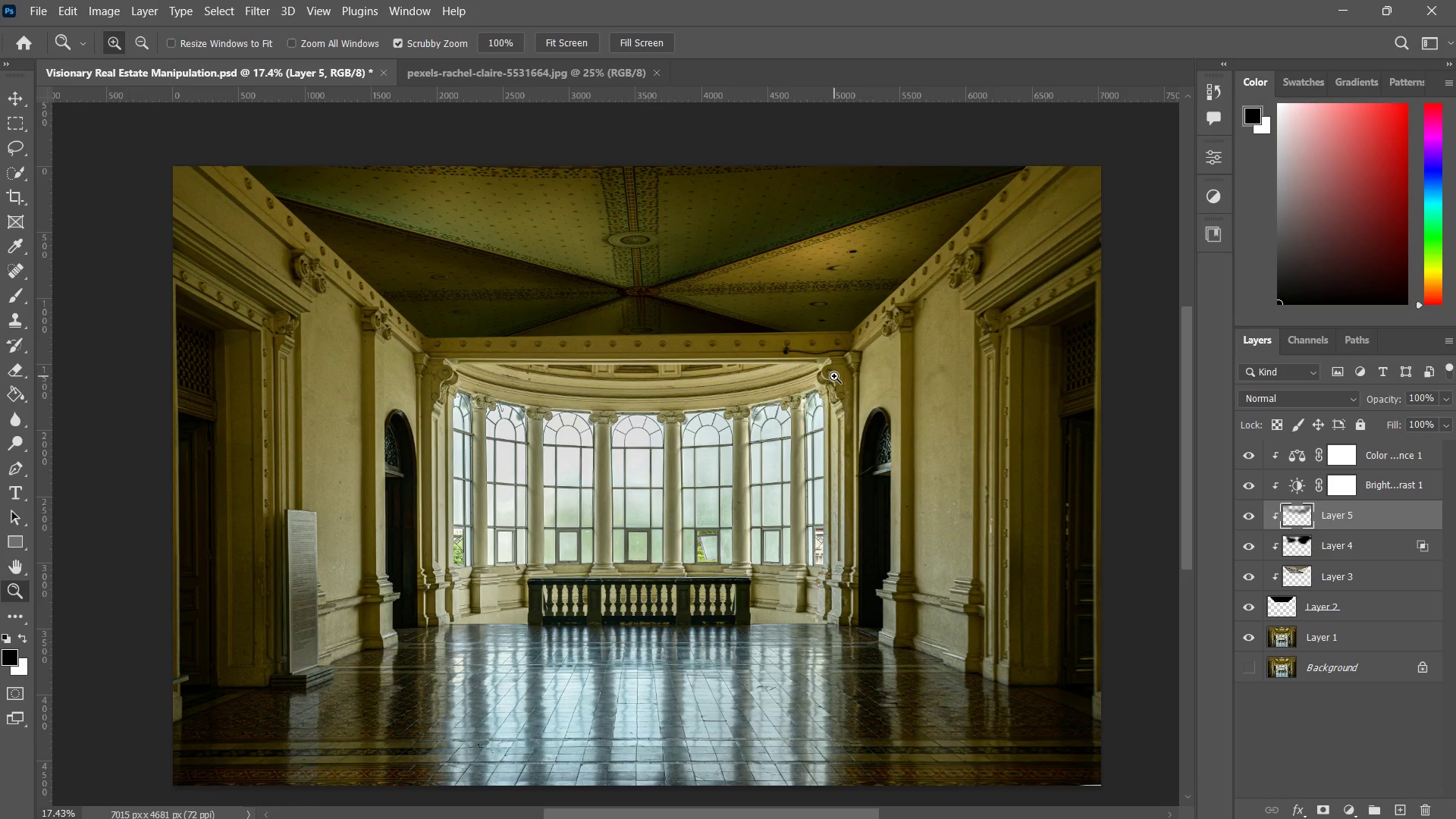 
left_click_drag(start_coordinate=[667, 500], to_coordinate=[673, 492])
 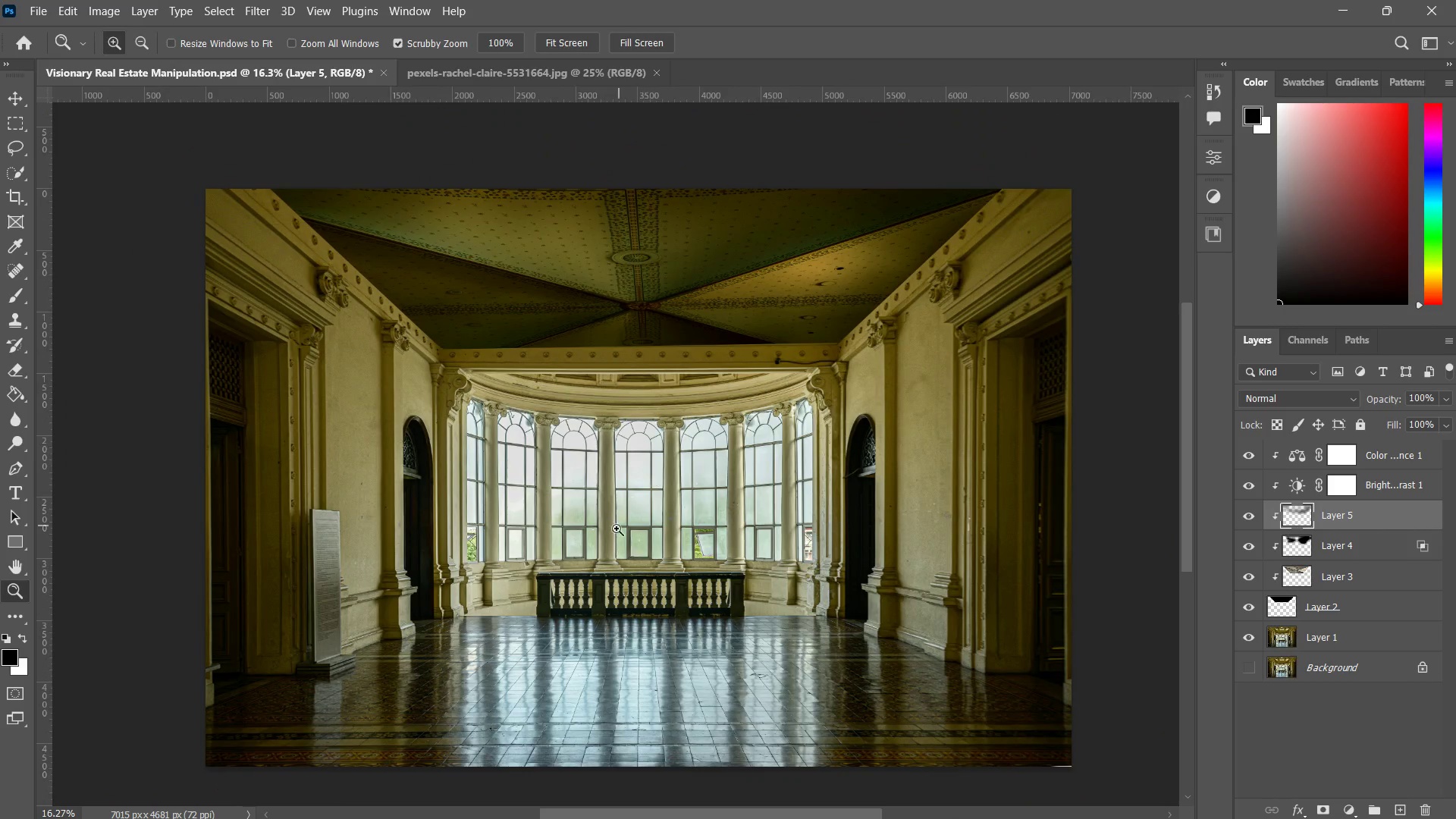 
left_click_drag(start_coordinate=[610, 538], to_coordinate=[642, 486])
 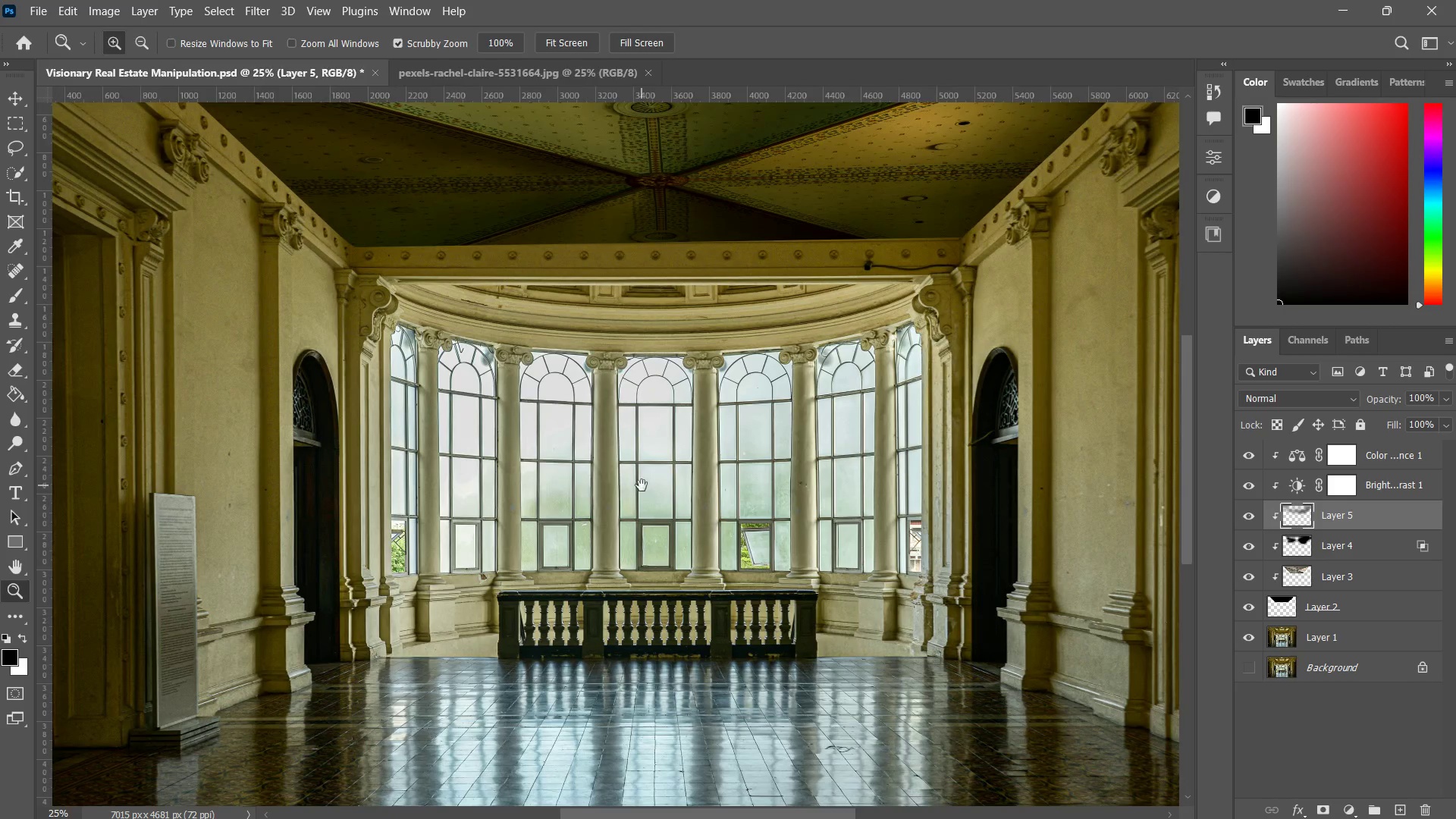 
hold_key(key=Space, duration=0.81)
 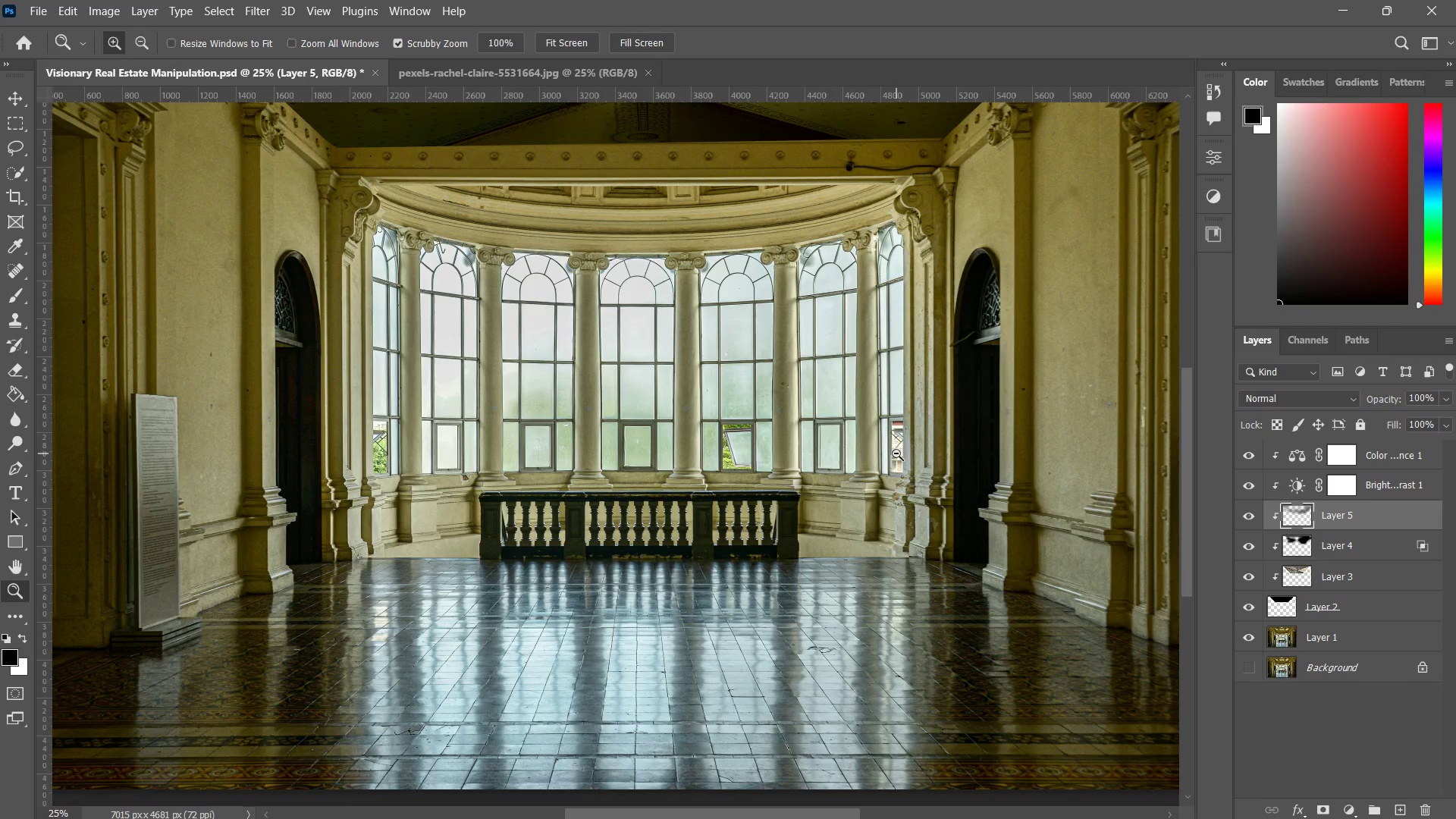 
left_click_drag(start_coordinate=[654, 494], to_coordinate=[636, 395])
 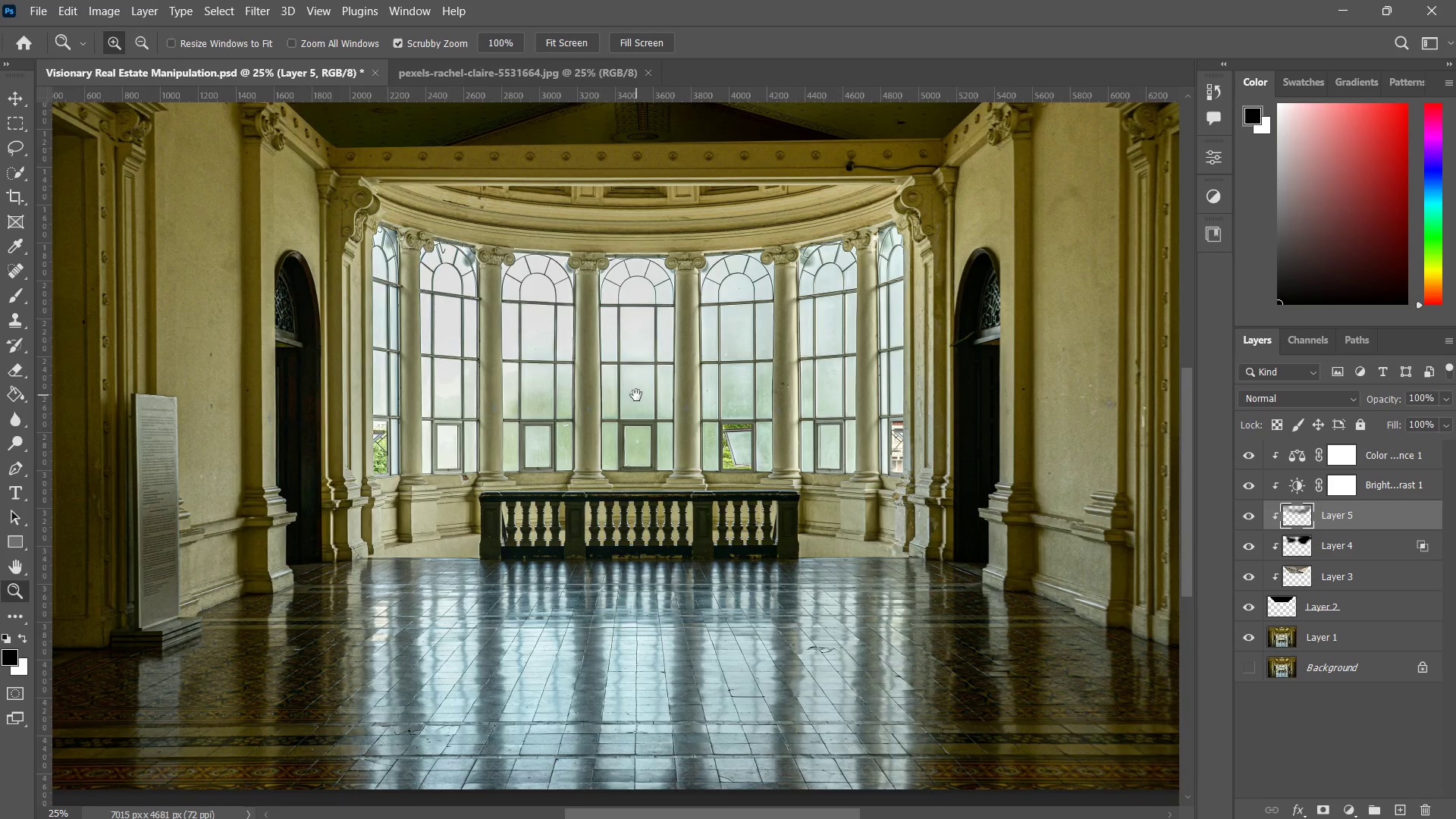 
key(Z)
 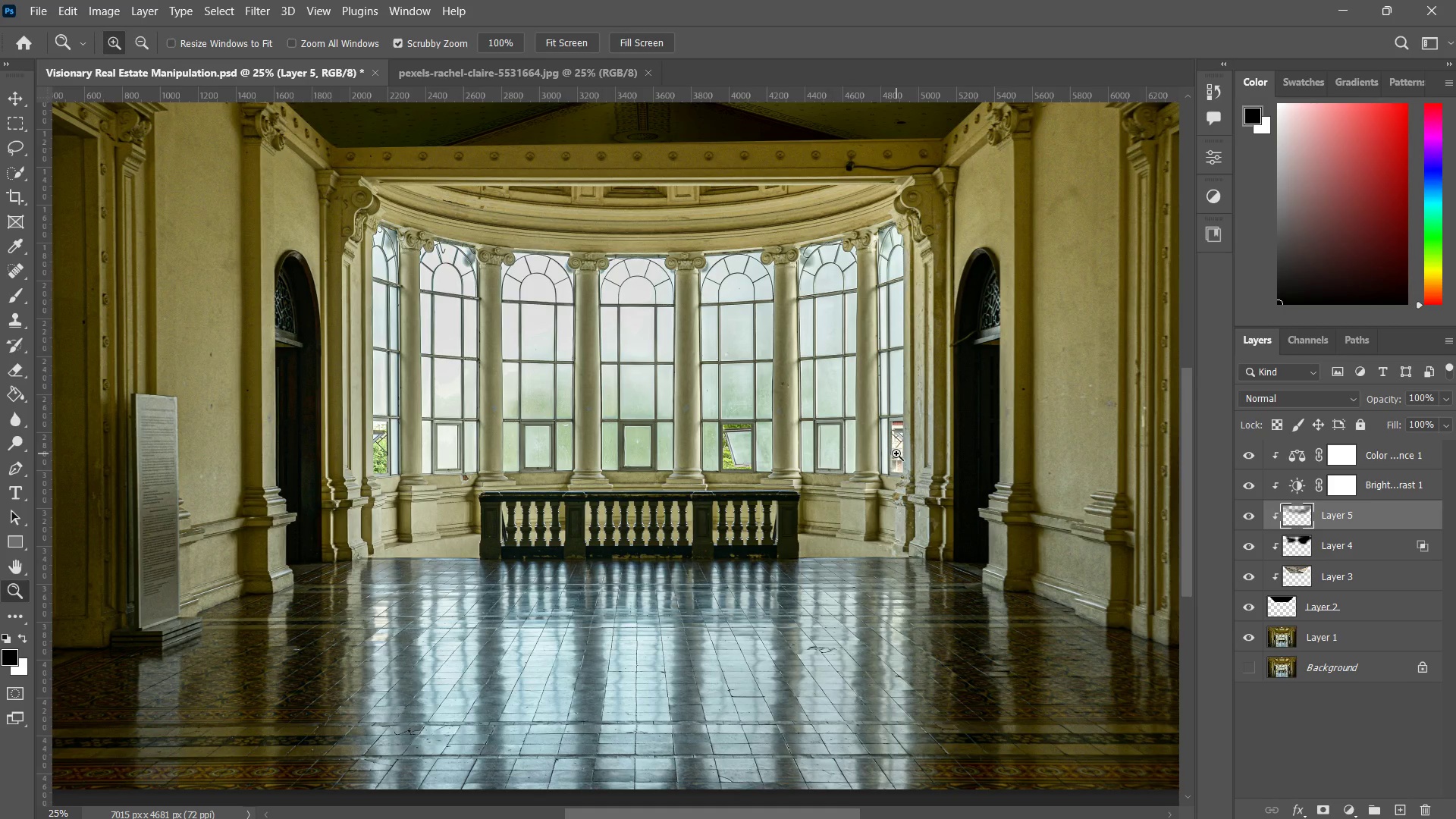 
hold_key(key=AltLeft, duration=0.31)
 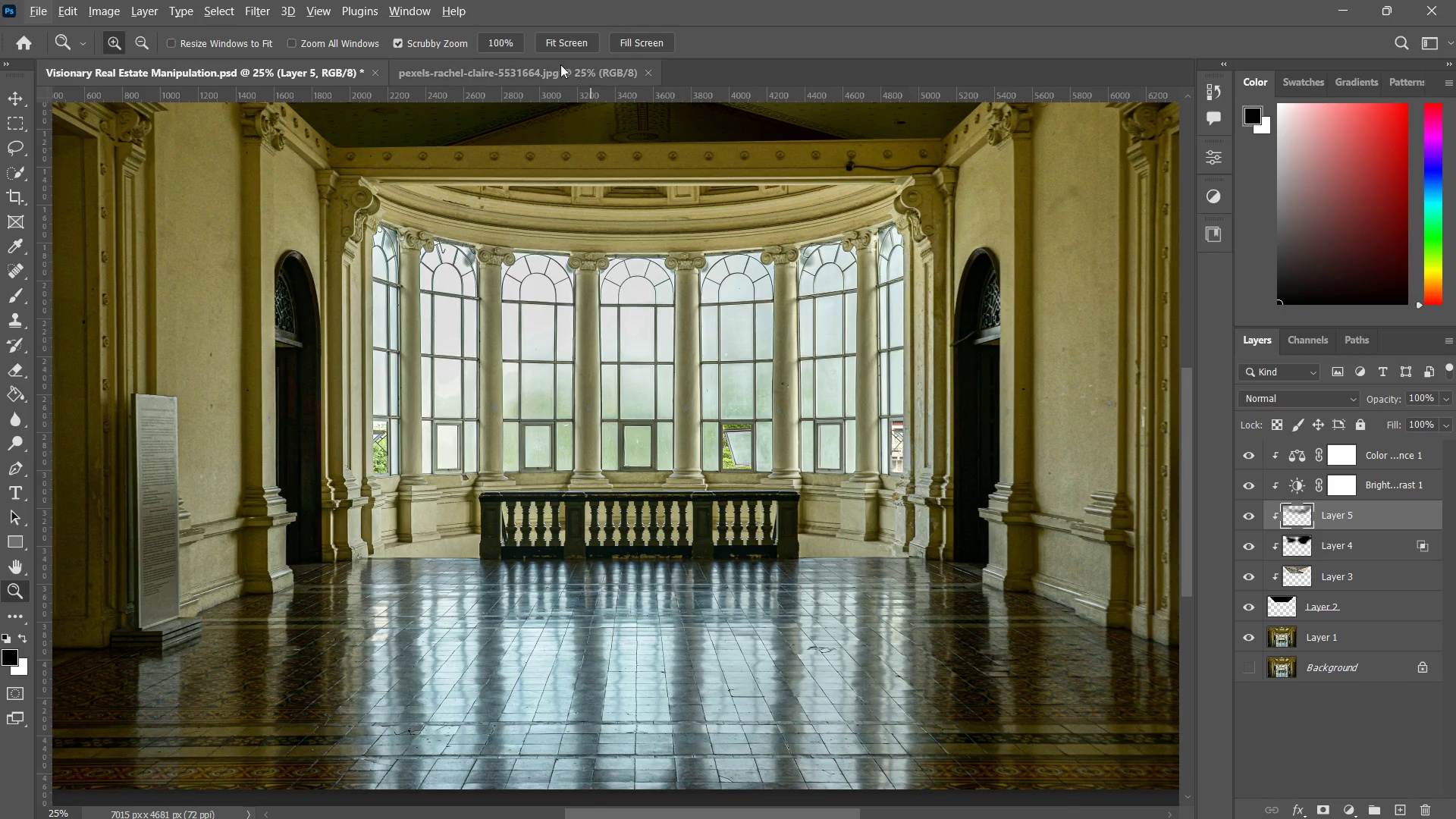 
left_click([559, 62])
 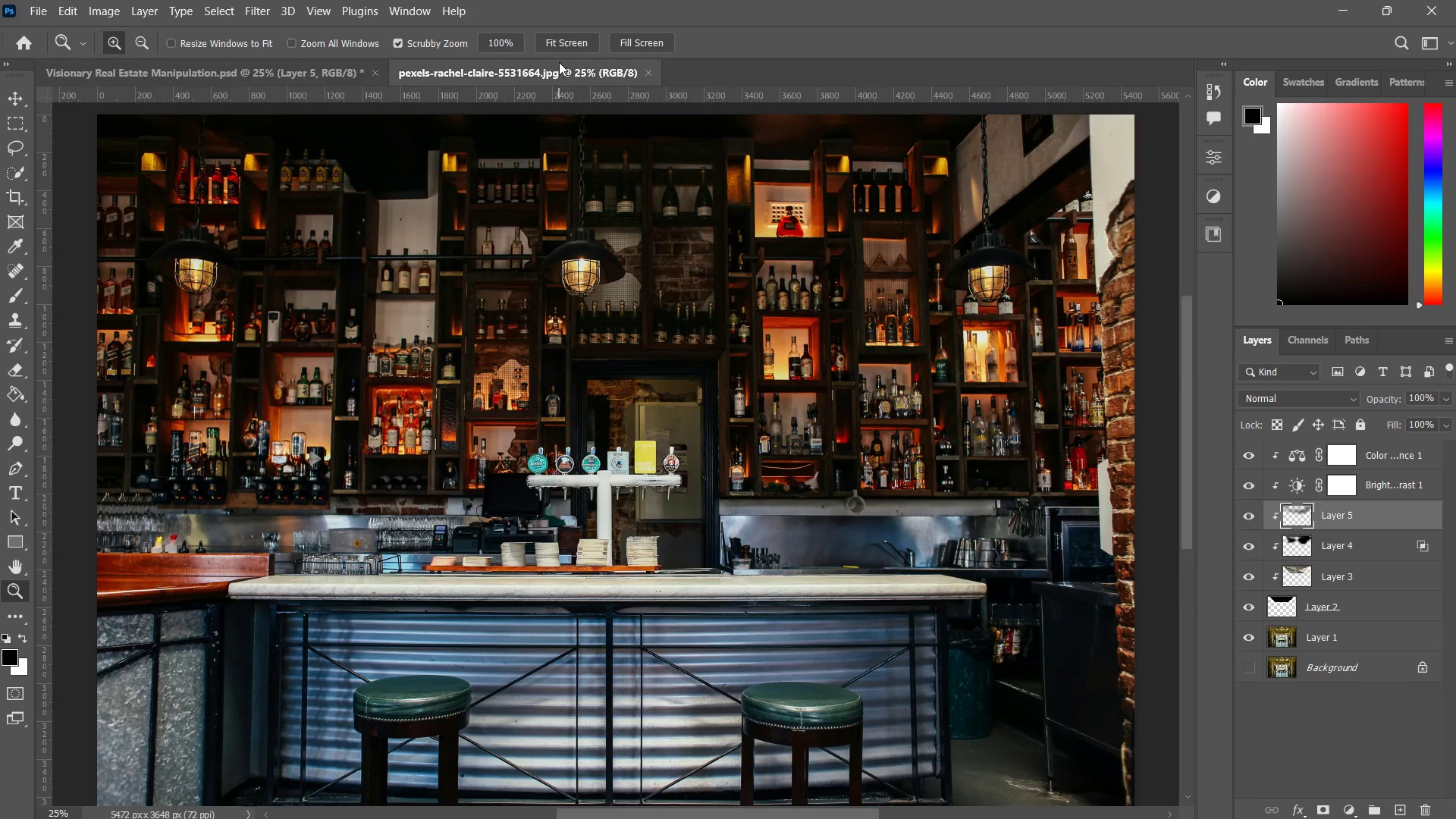 
key(Control+W)
 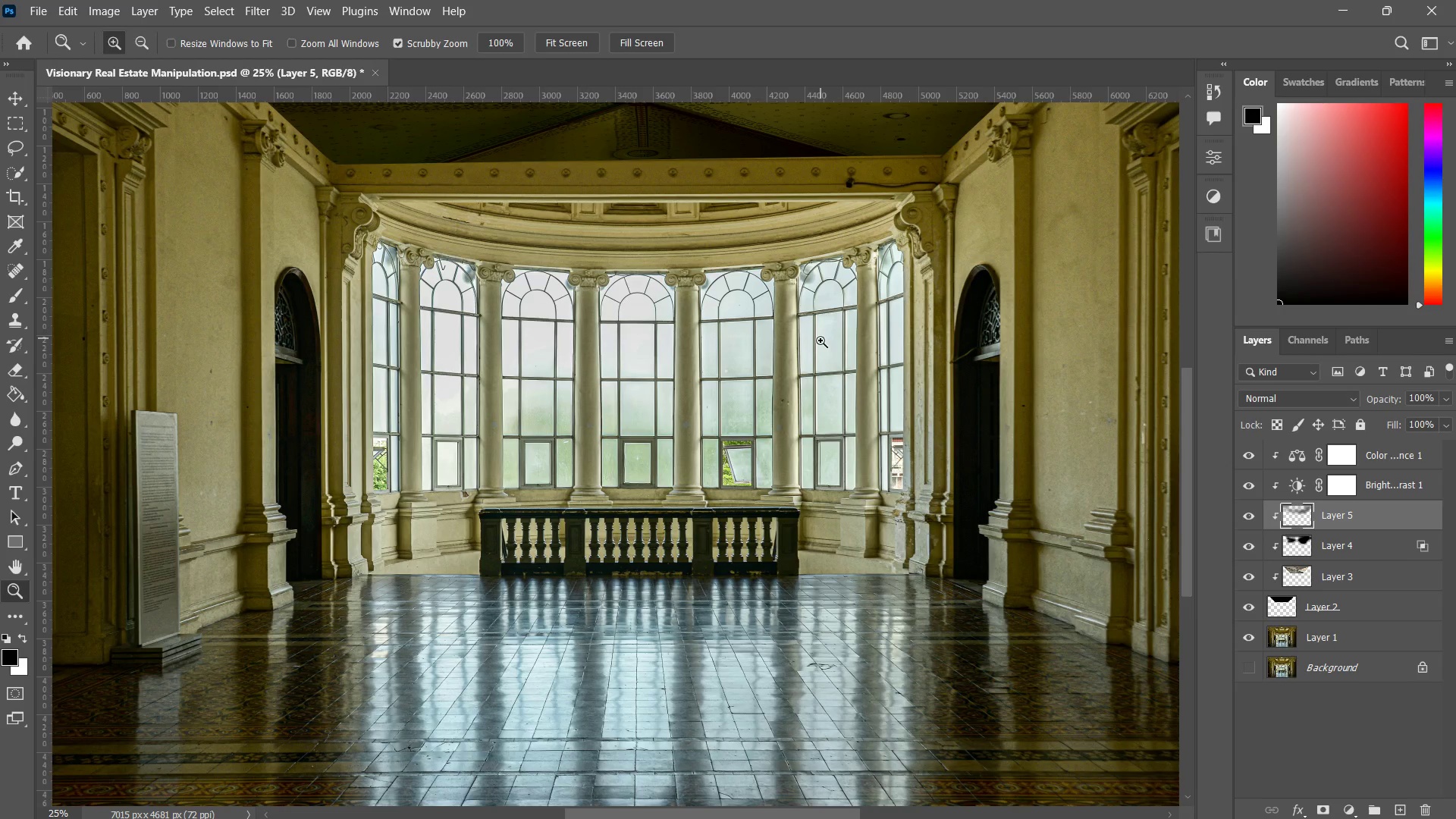 
key(Alt+Tab)
 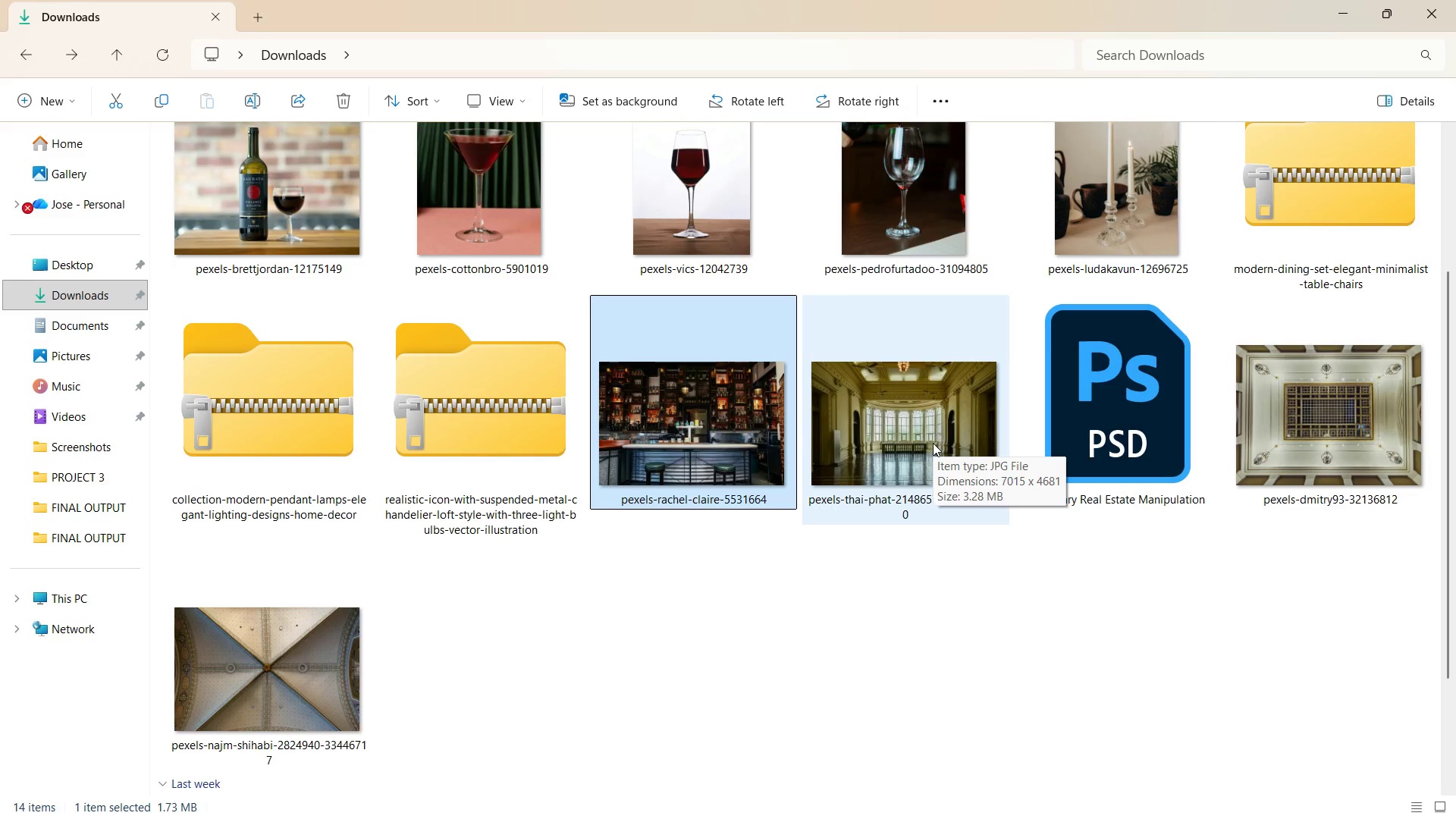 
left_click([723, 400])